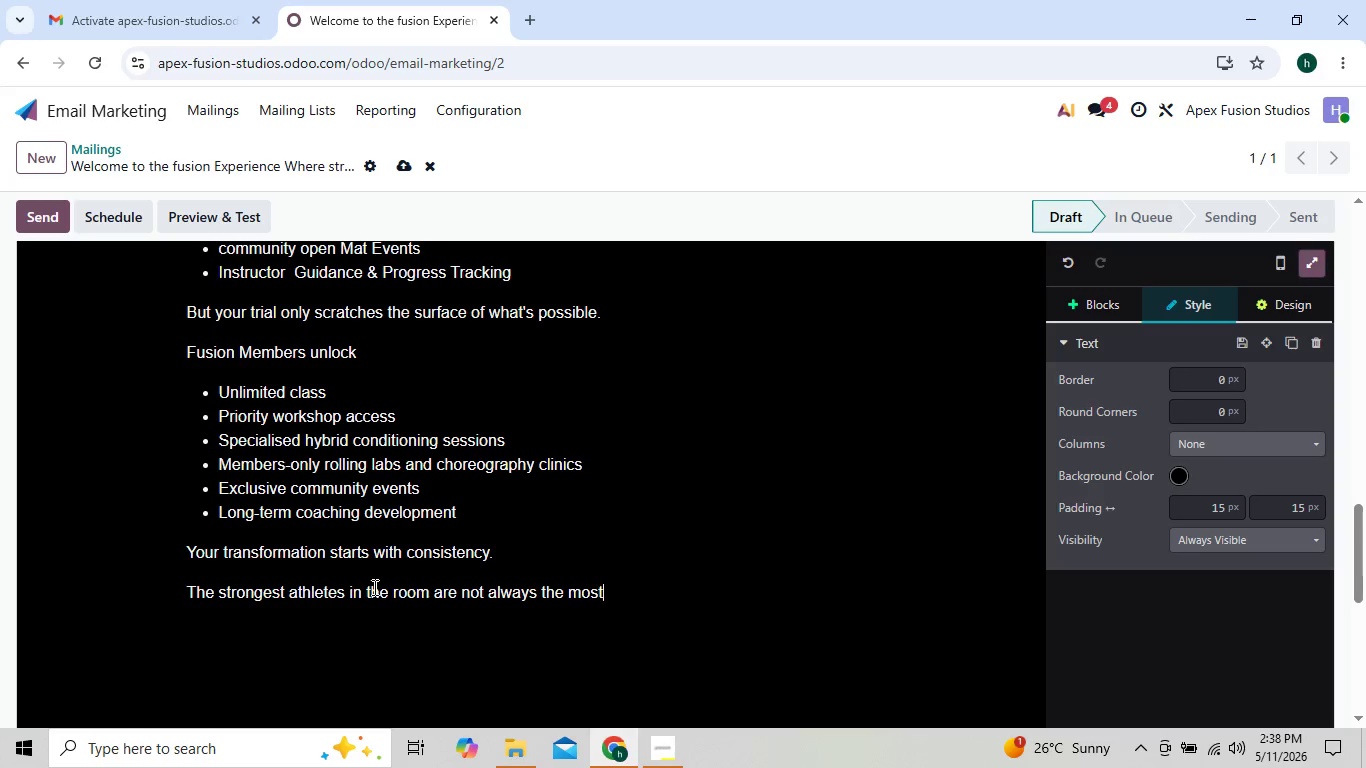 
type( aggressive or thr)
key(Backspace)
type(e most flexible.)
 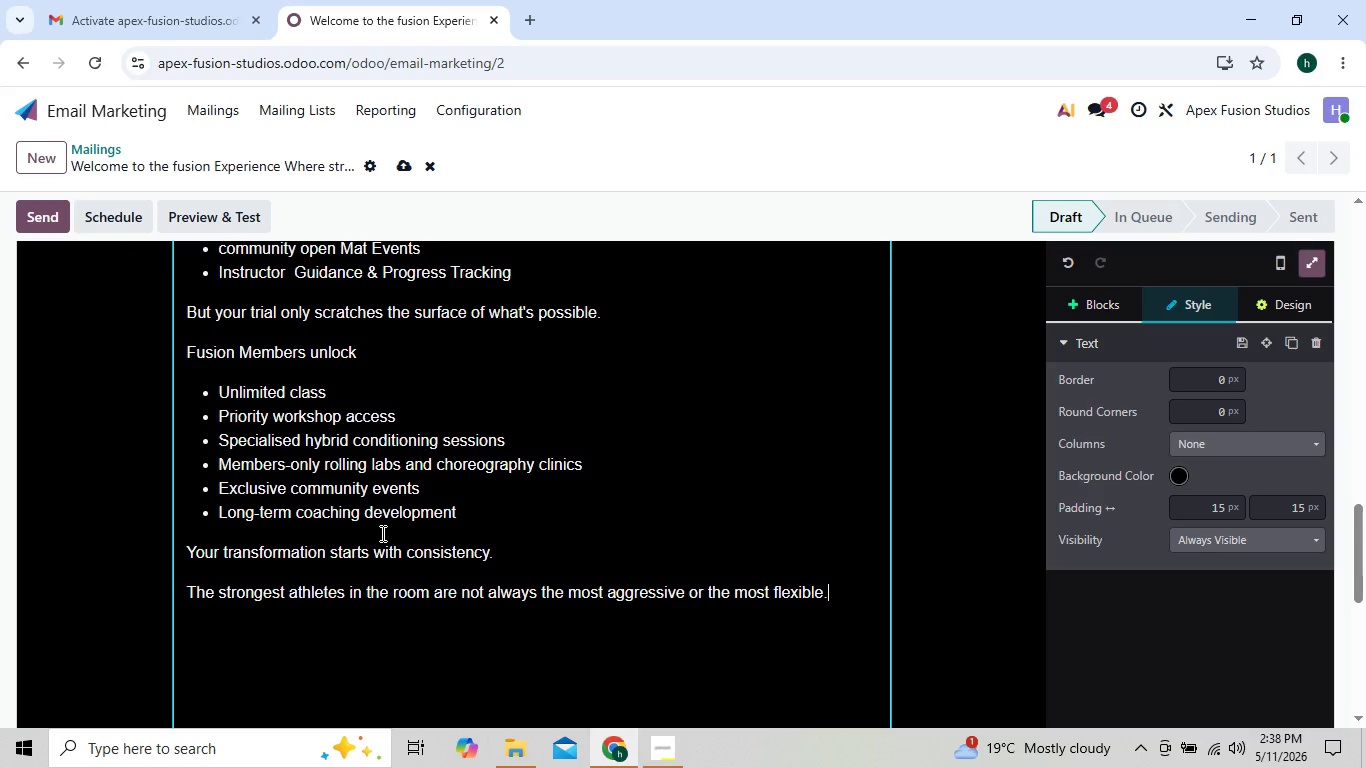 
key(Enter)
 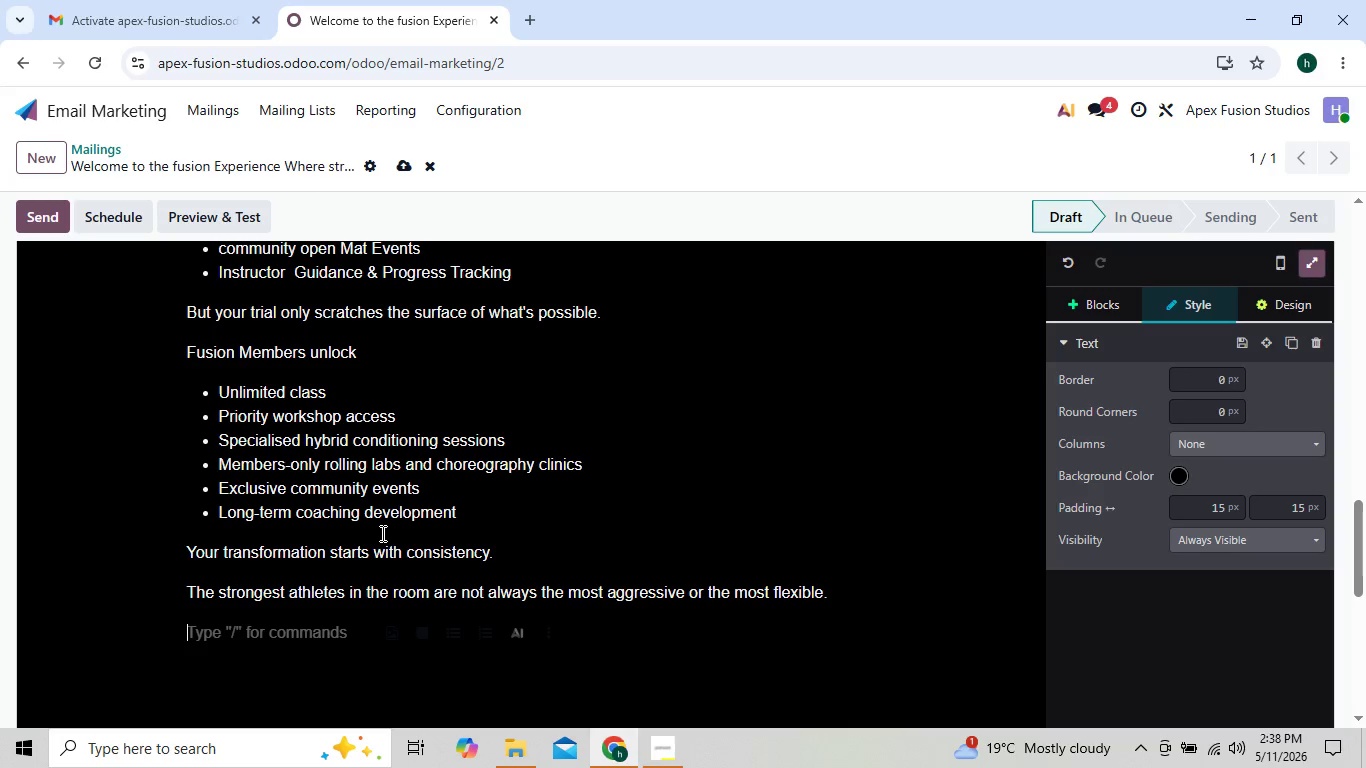 
type(The)
 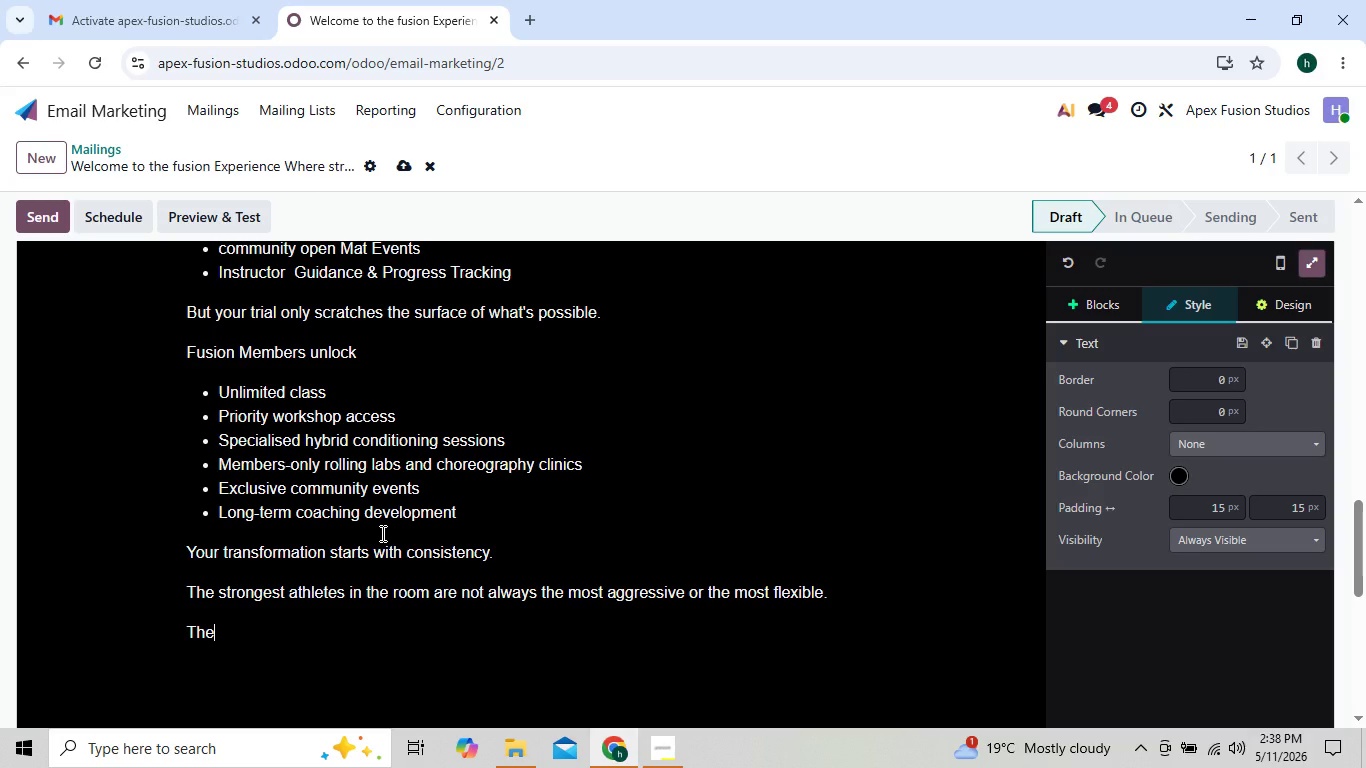 
key(Backspace)
key(Backspace)
type(hey are the ones who learn how to combine control with flow.)
 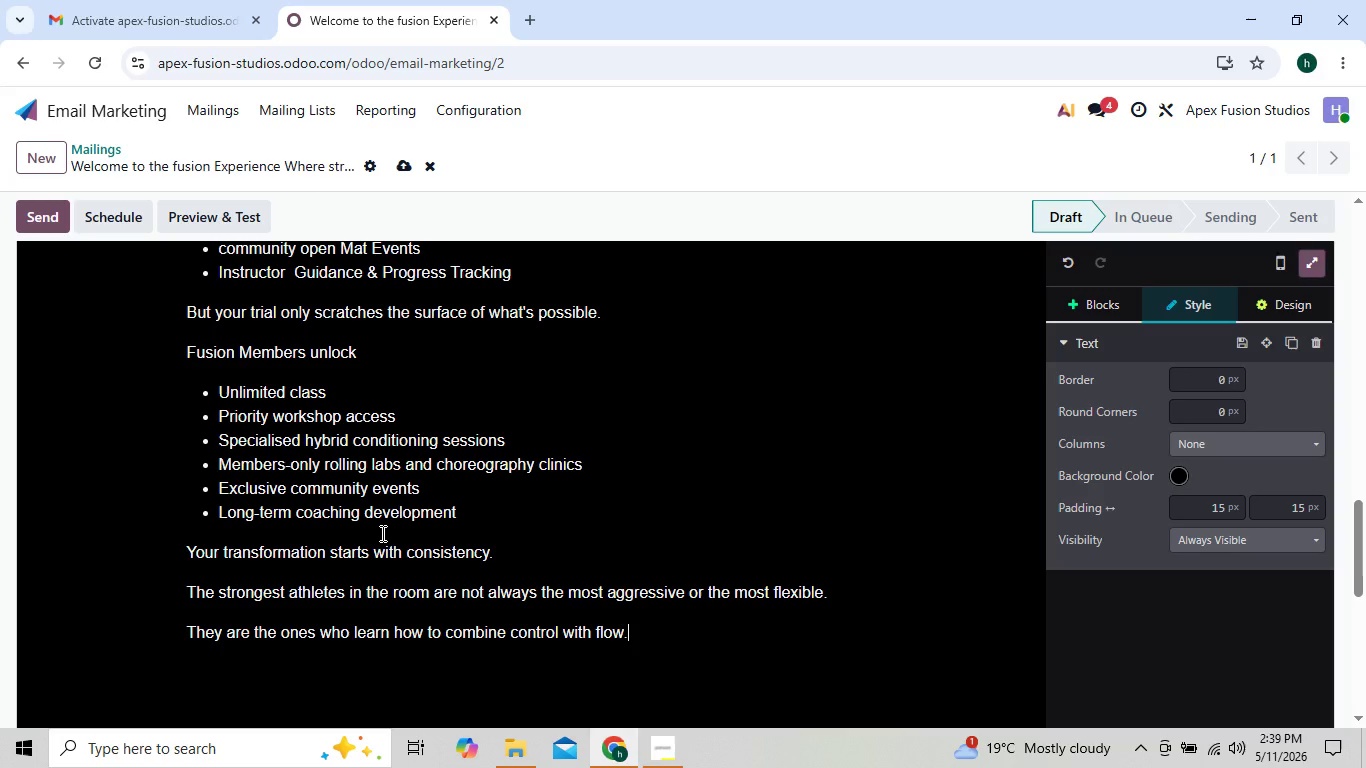 
key(Enter)
 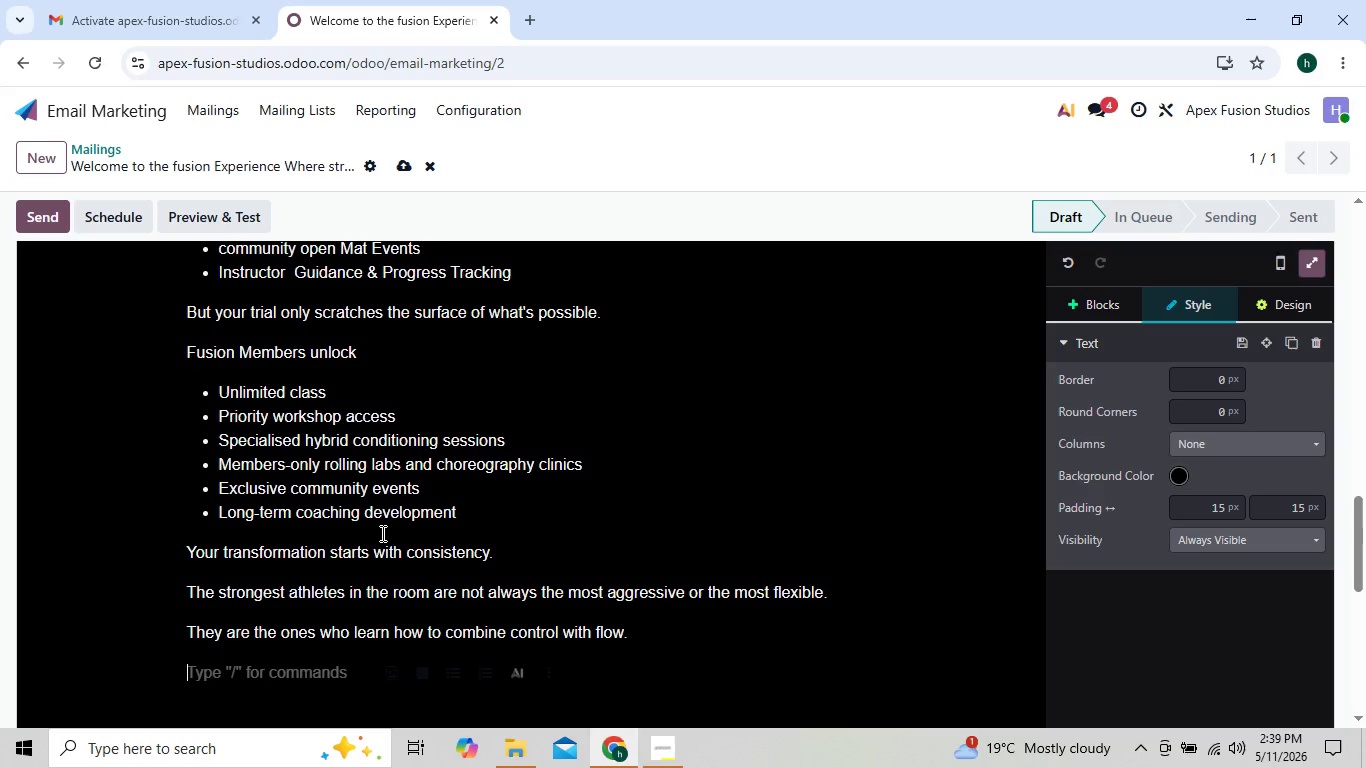 
hold_key(key=CapsLock, duration=0.64)
 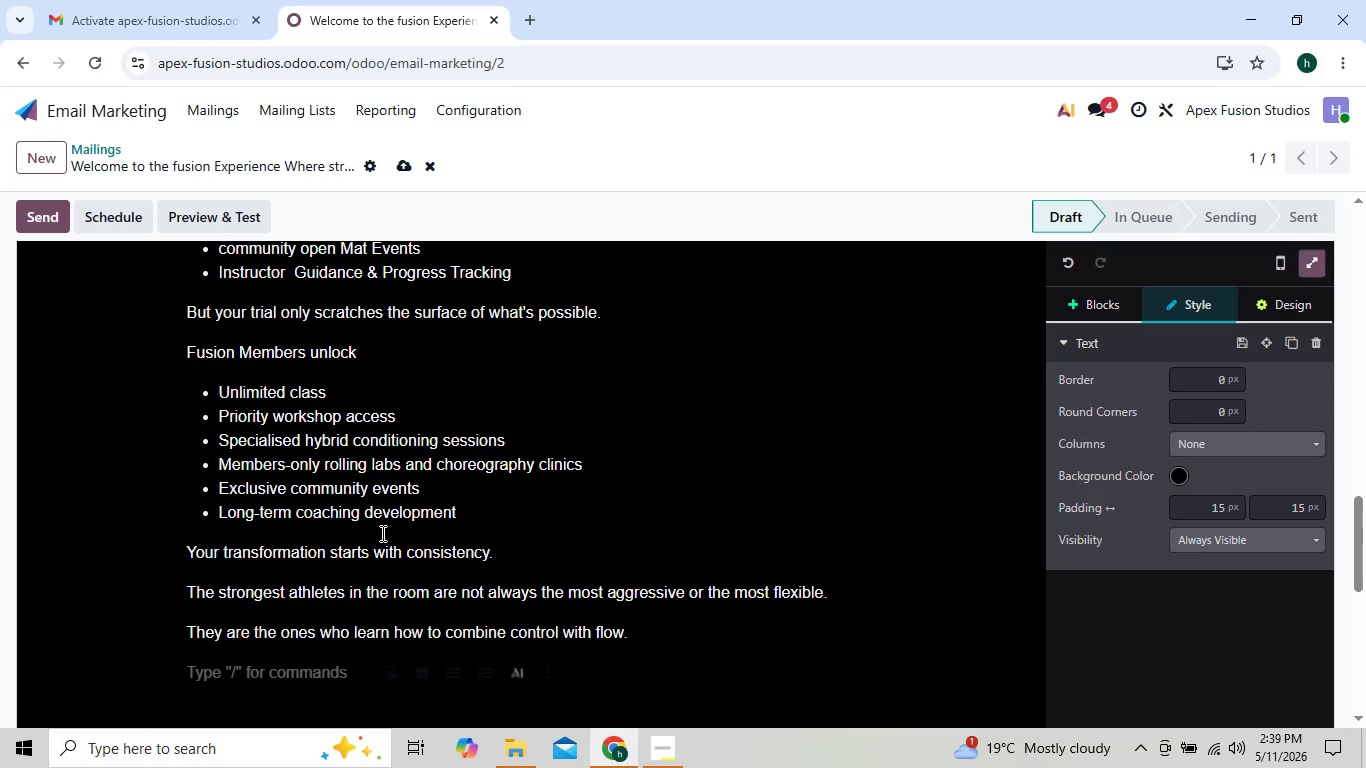 
type(We would love to help you coninue that)
 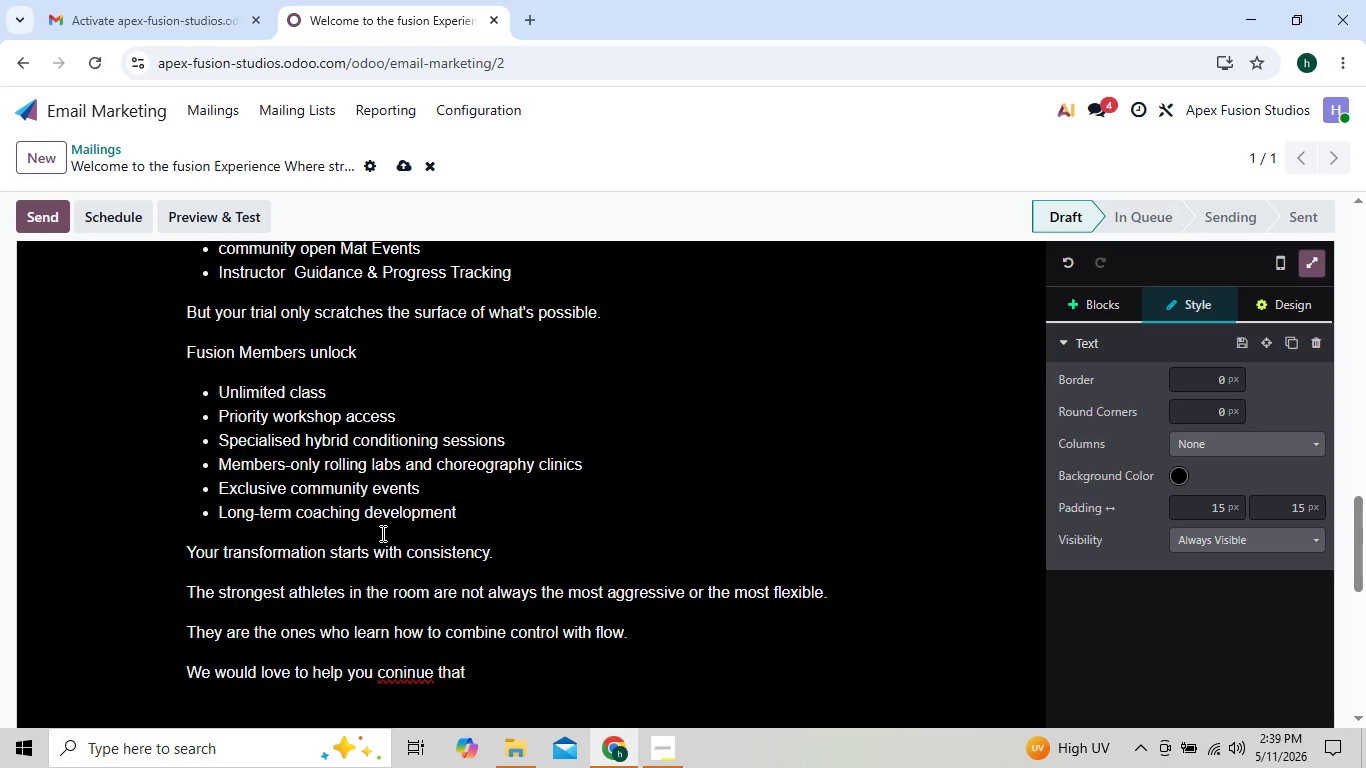 
key(ArrowLeft)
 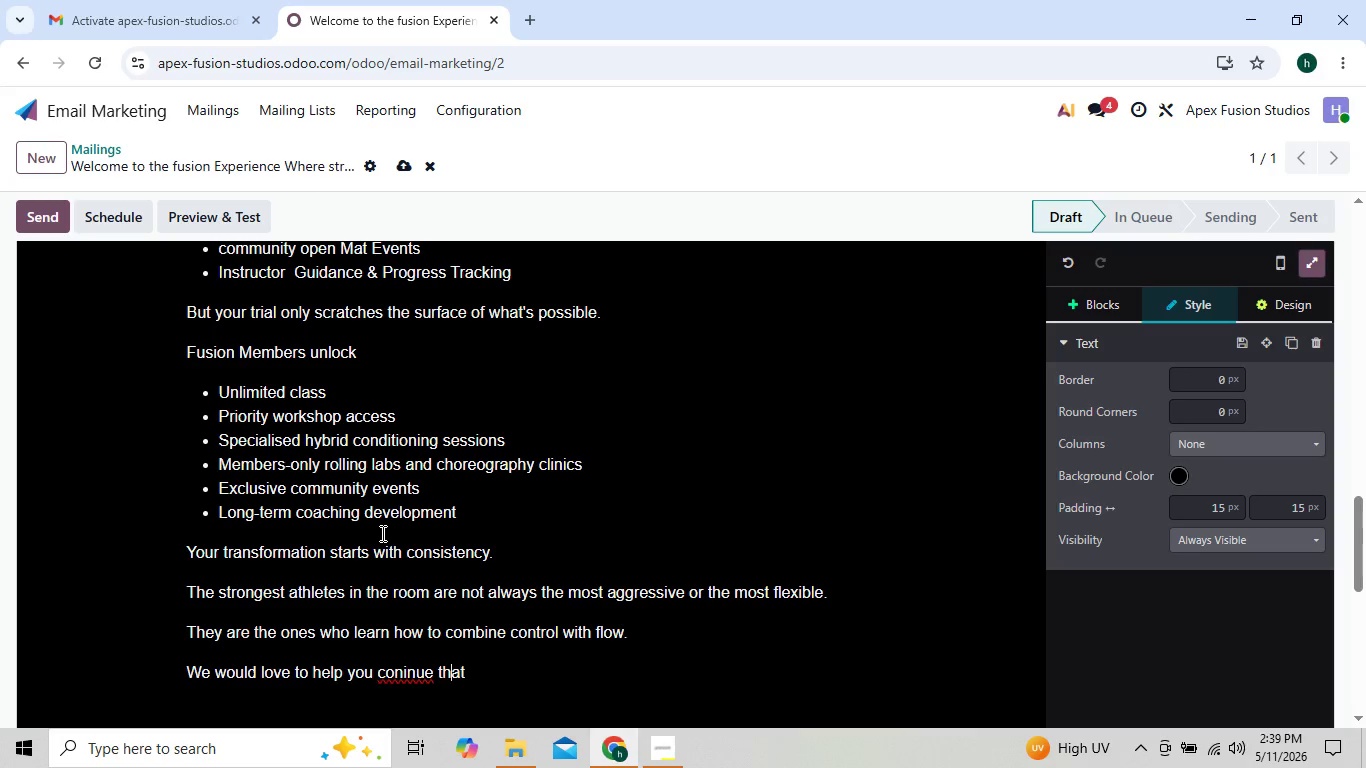 
key(ArrowLeft)
 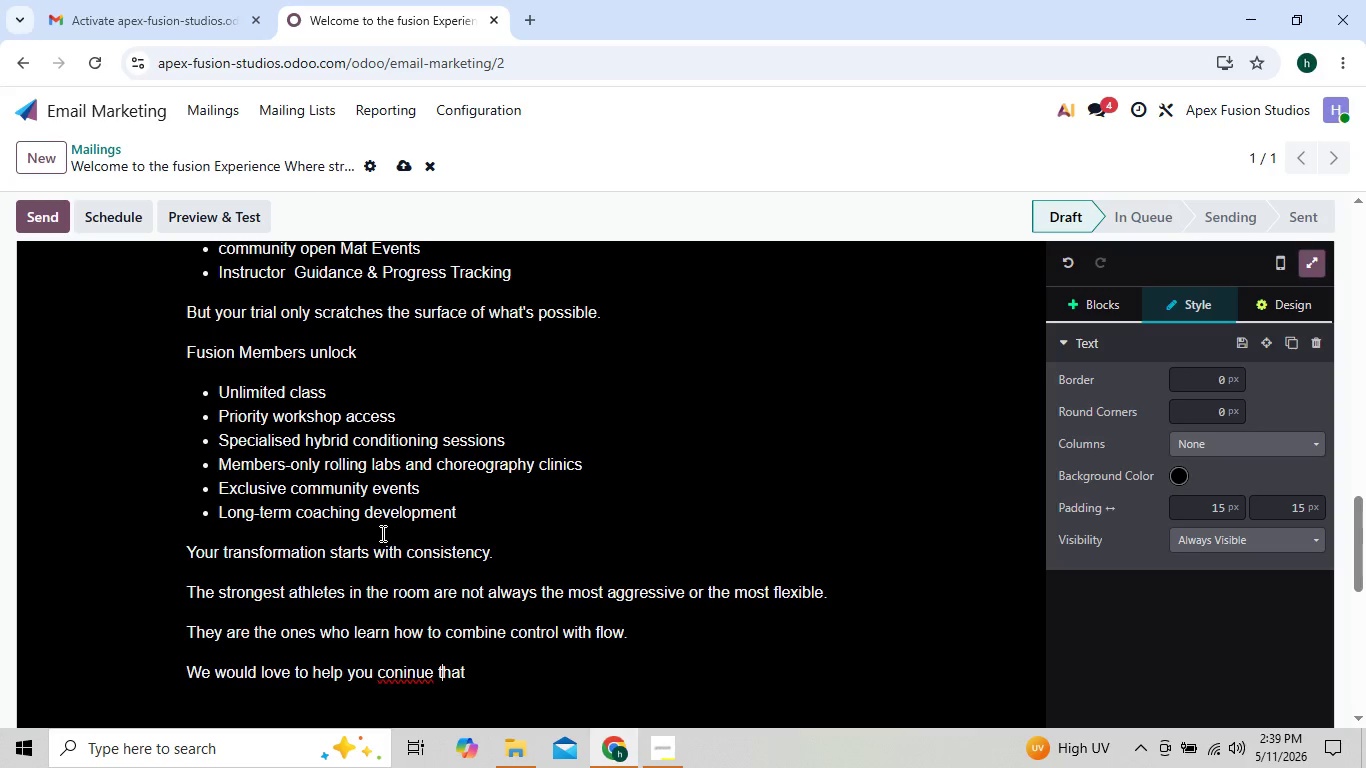 
key(ArrowLeft)
 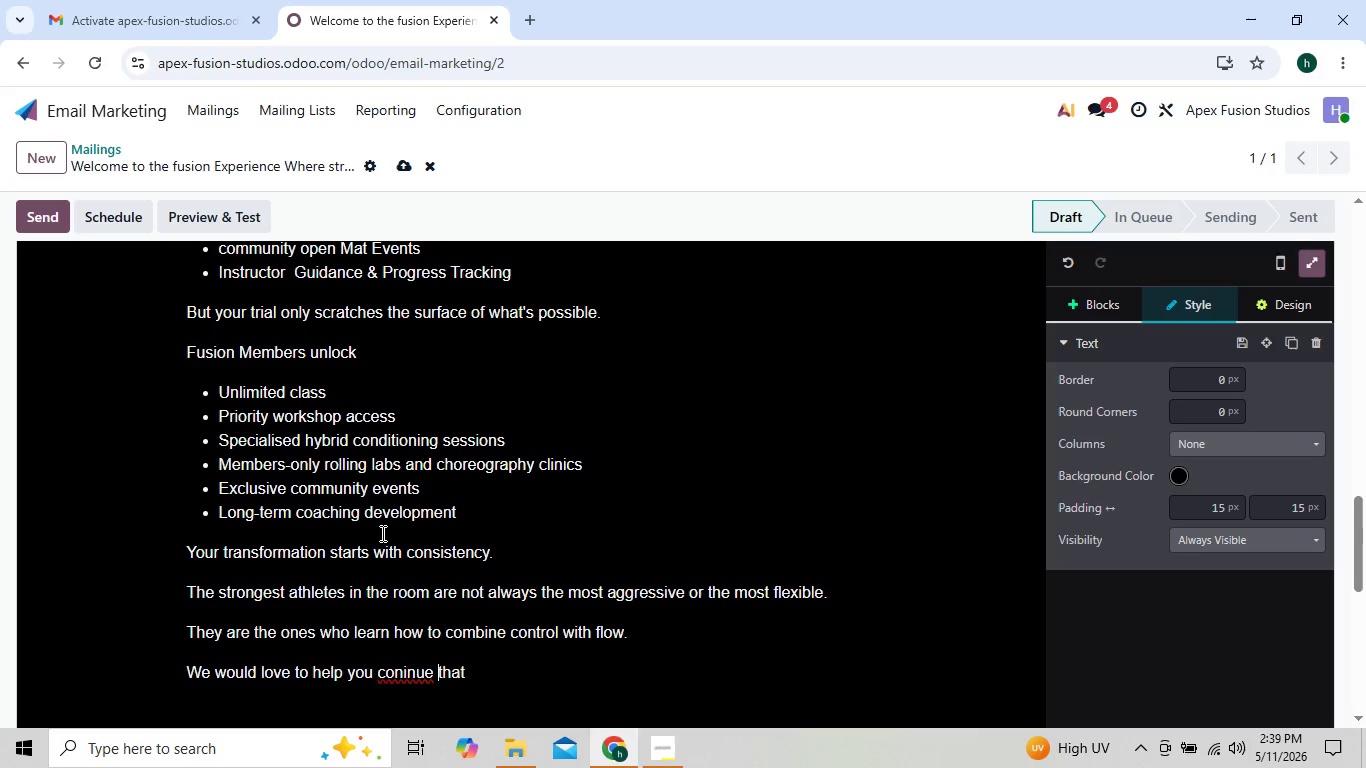 
key(ArrowLeft)
 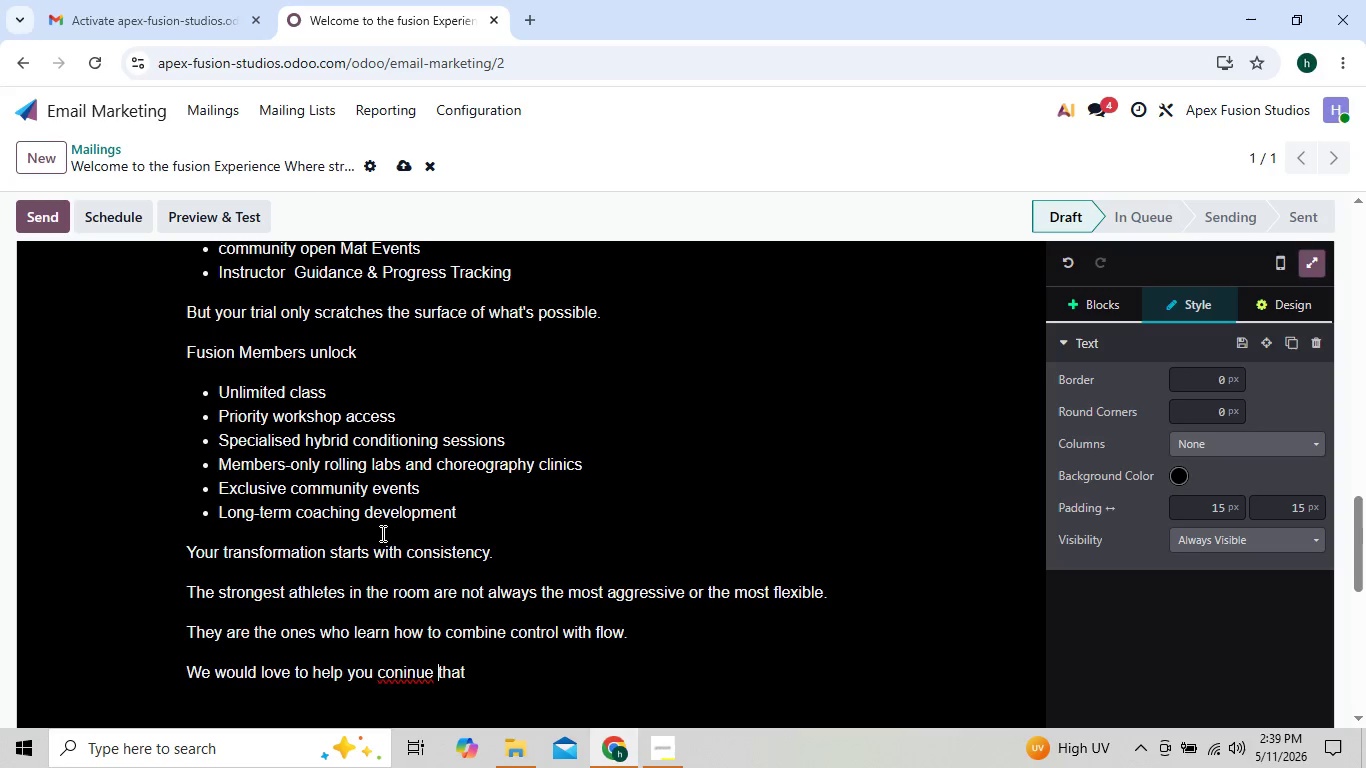 
key(ArrowLeft)
 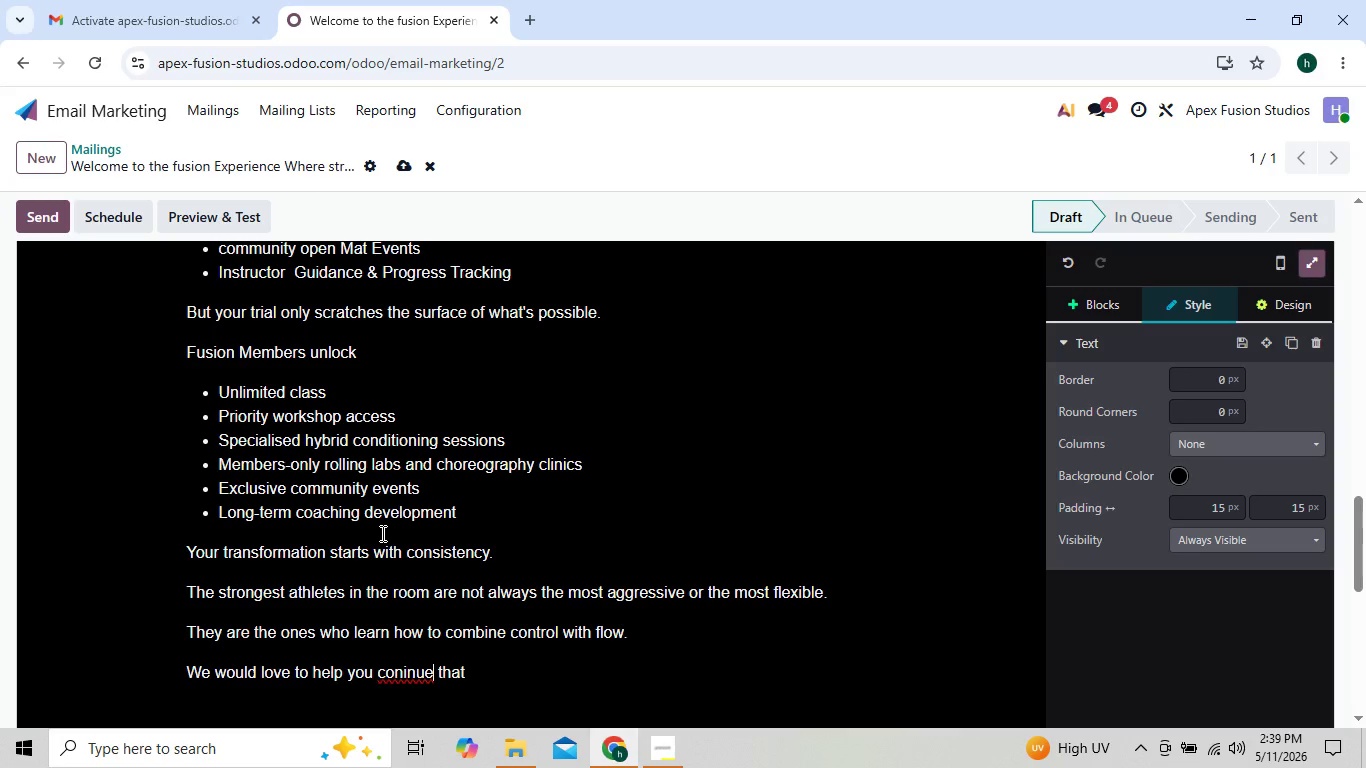 
key(ArrowLeft)
 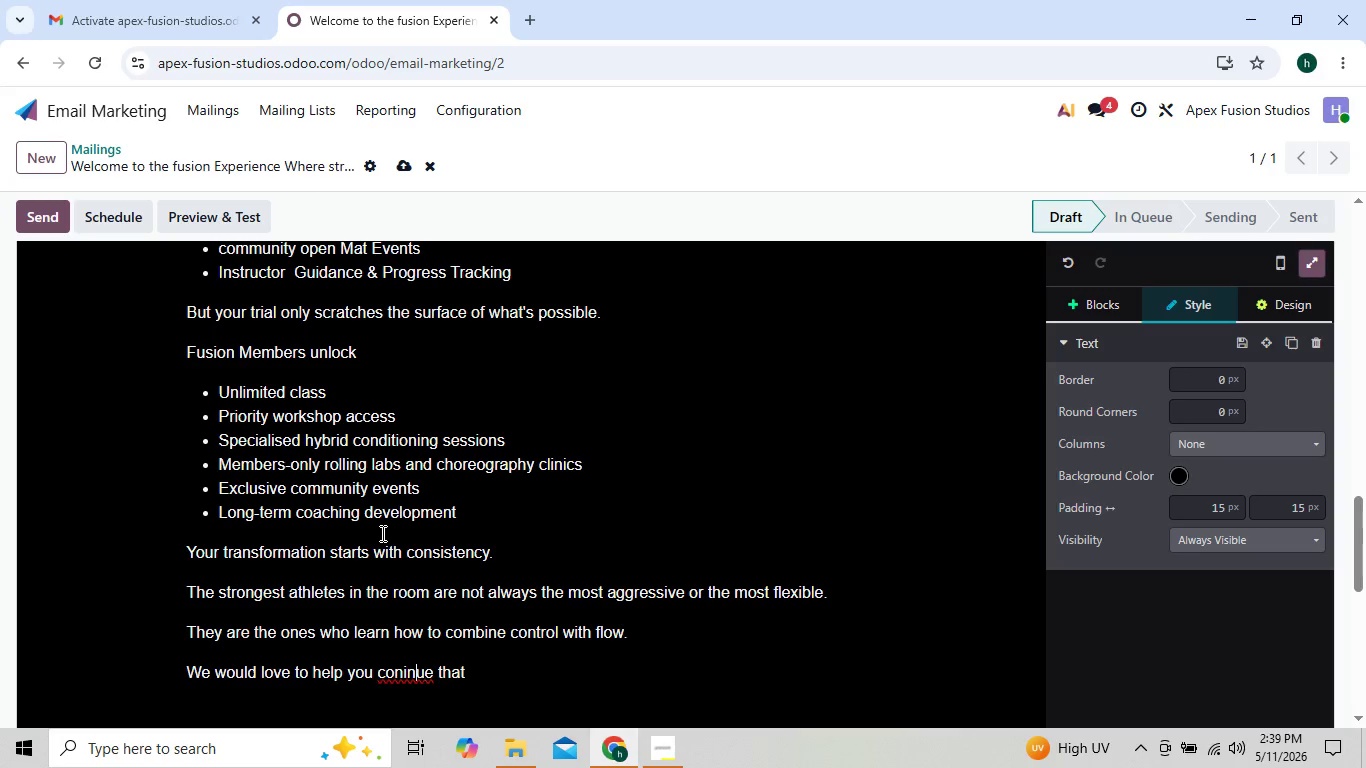 
key(ArrowLeft)
 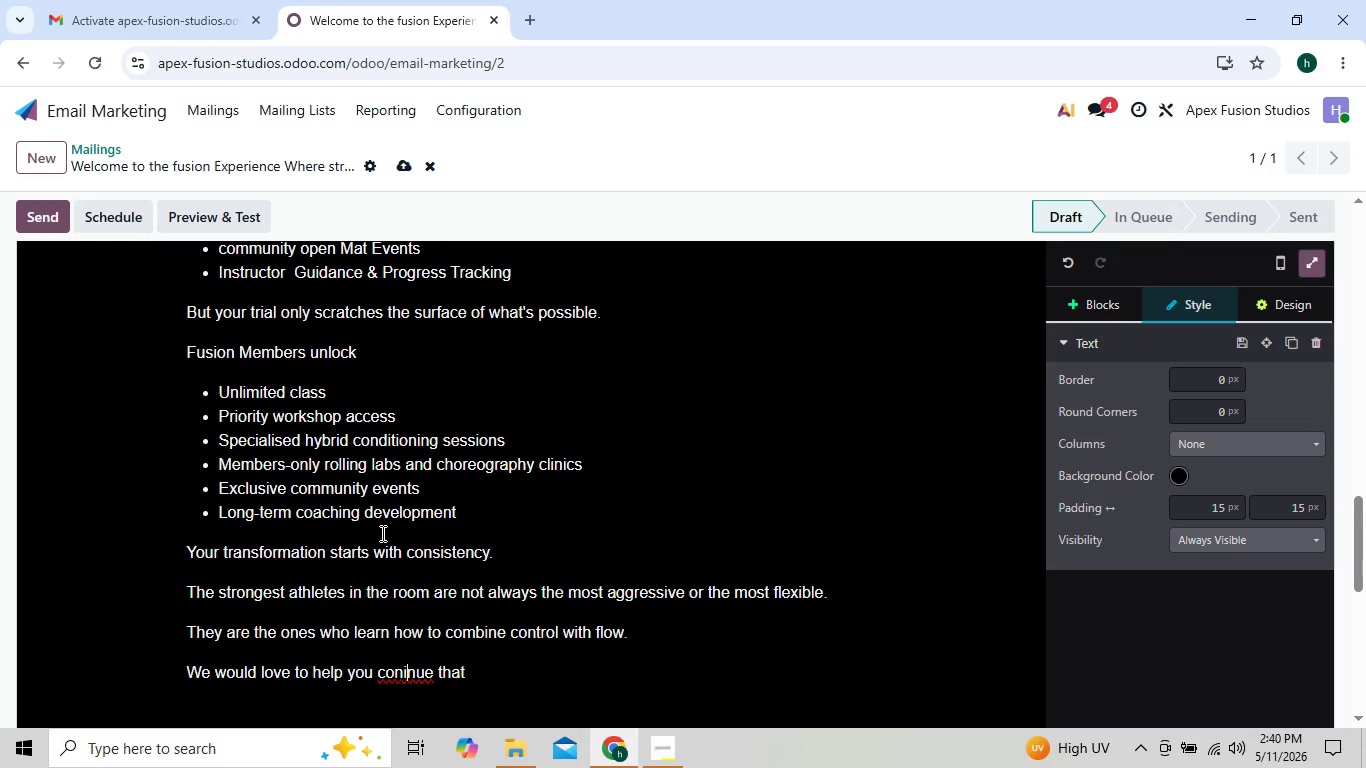 
key(ArrowLeft)
 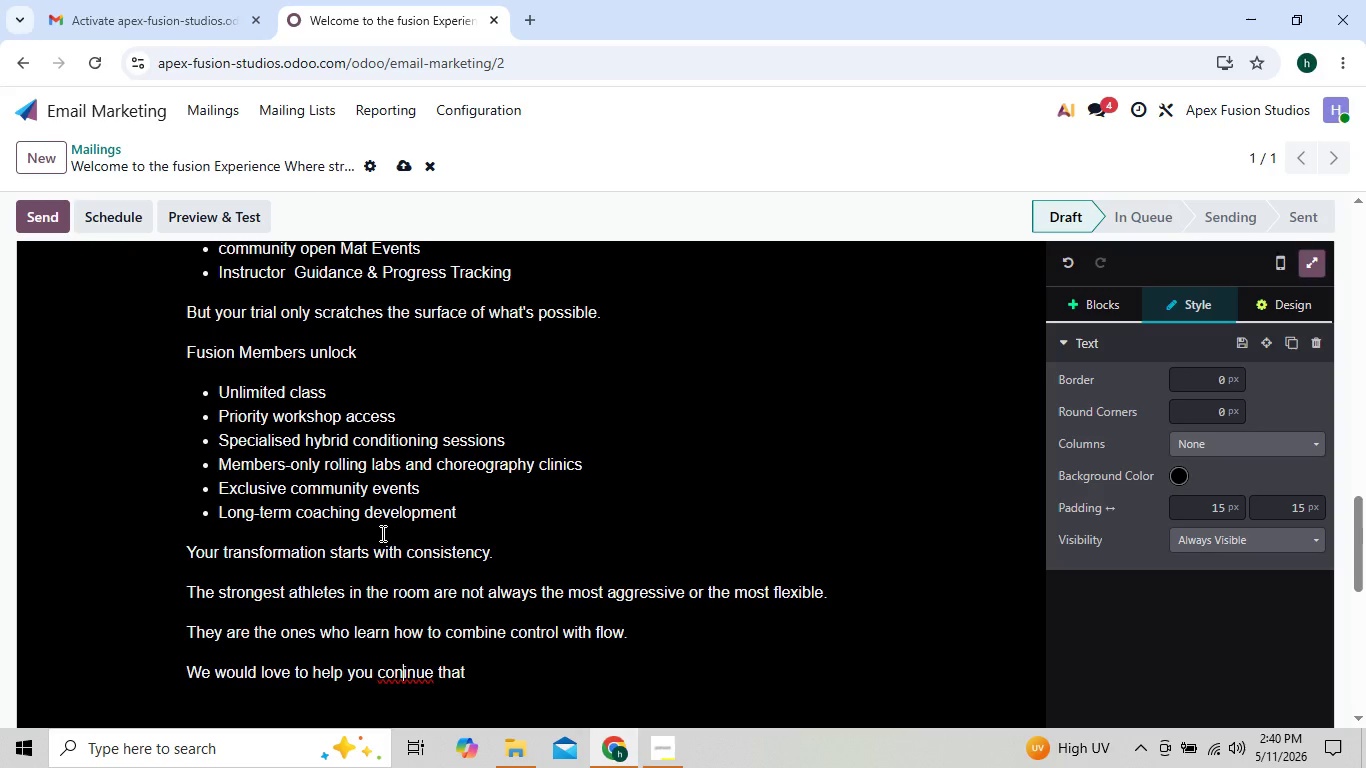 
key(ArrowLeft)
 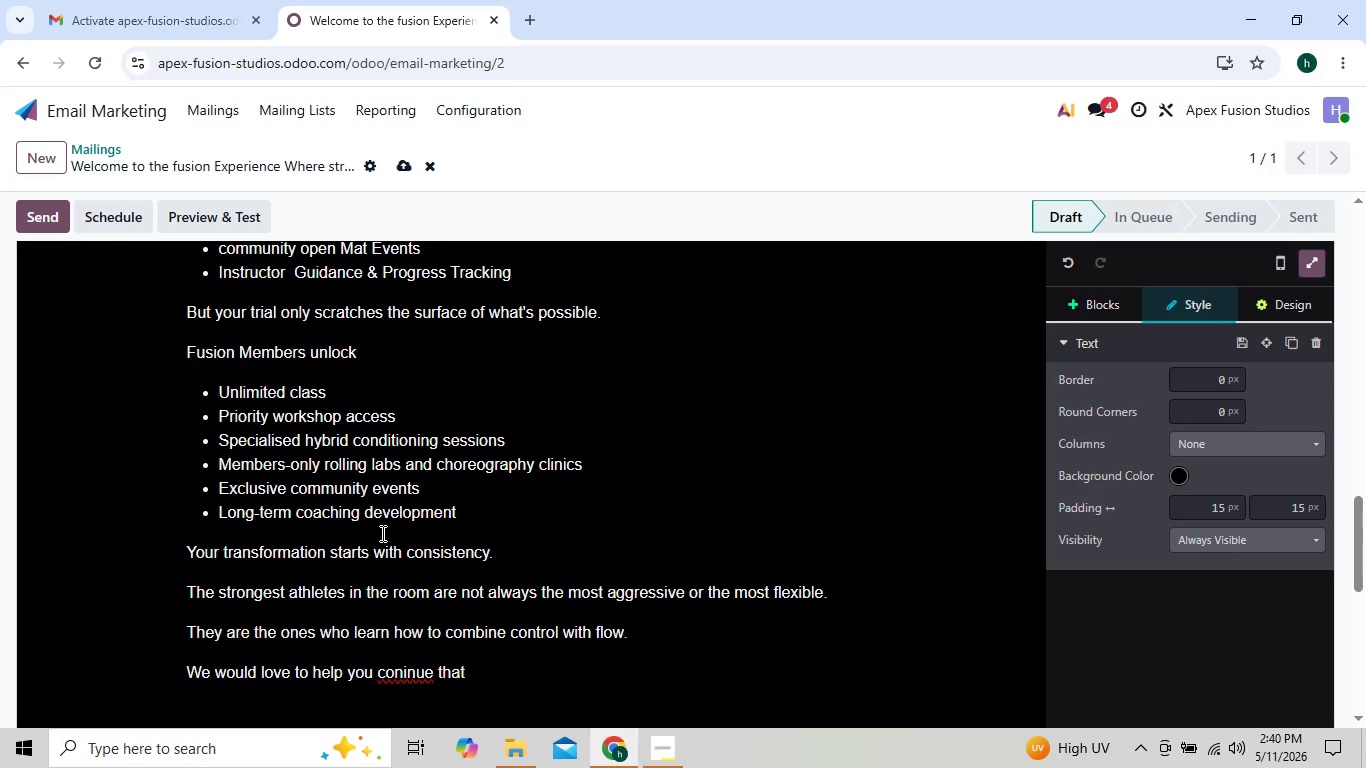 
key(T)
 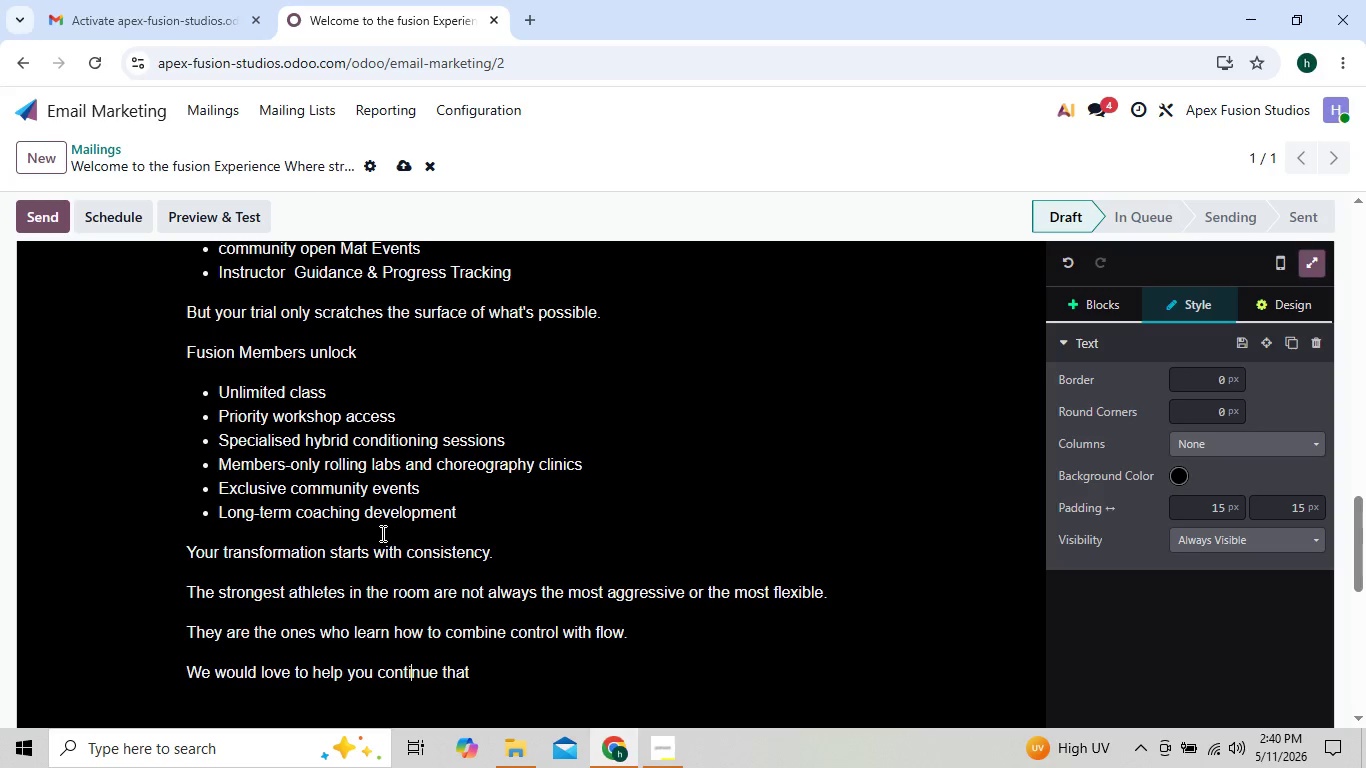 
hold_key(key=ArrowRight, duration=0.67)
 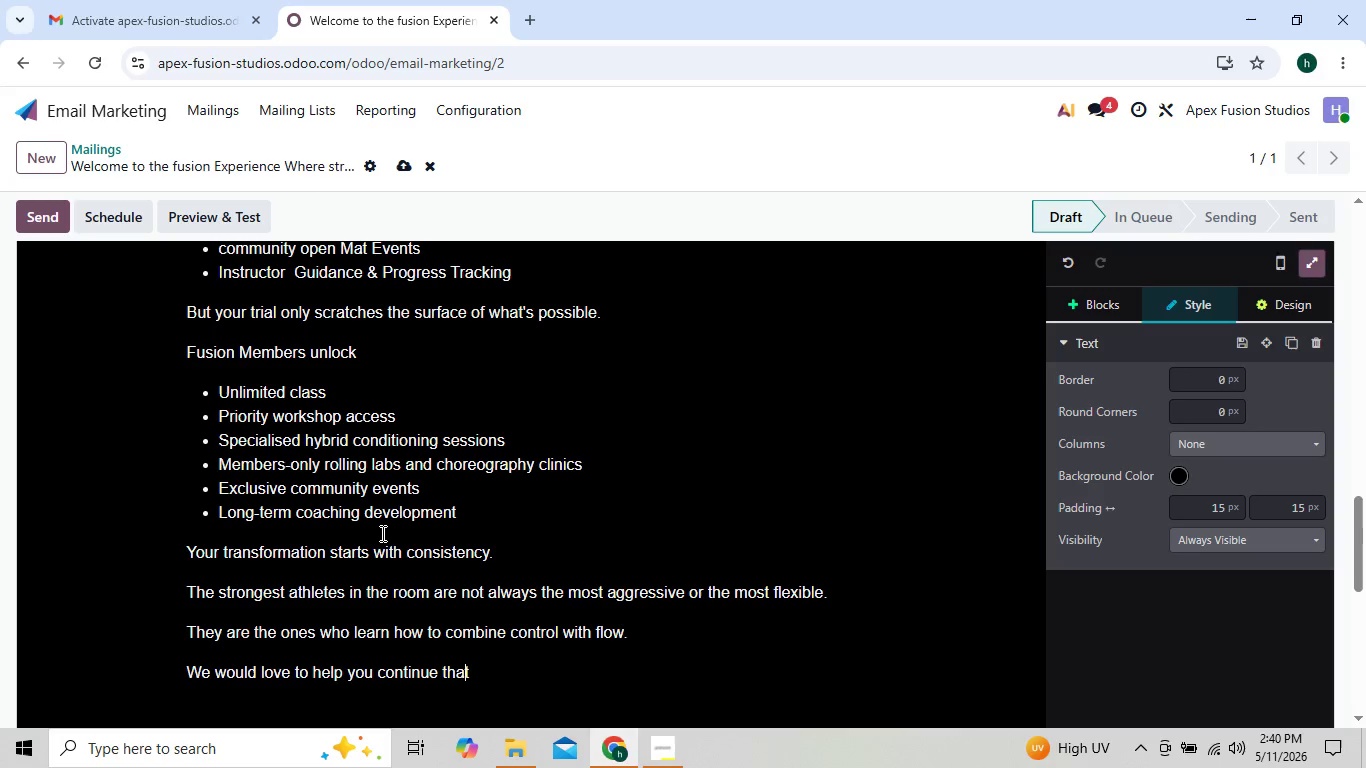 
key(ArrowRight)
 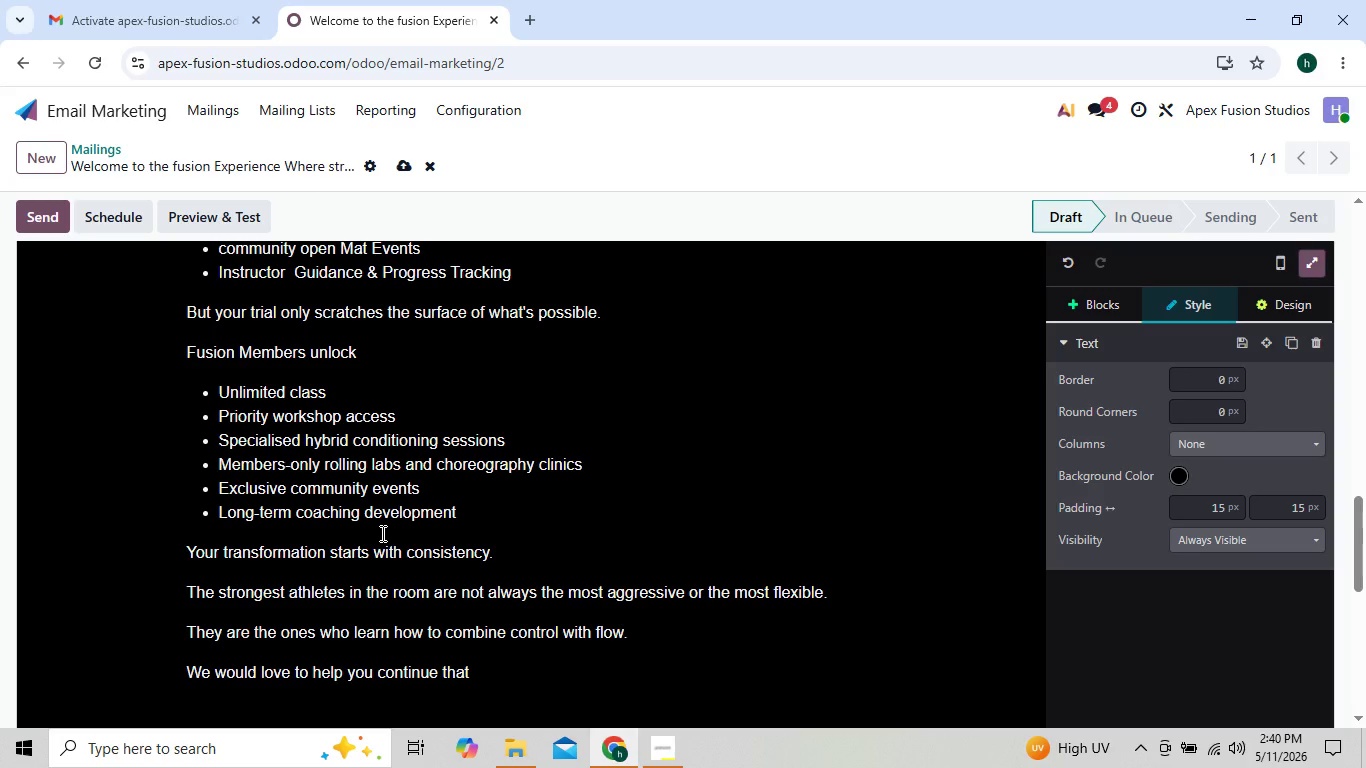 
type( jouney.)
 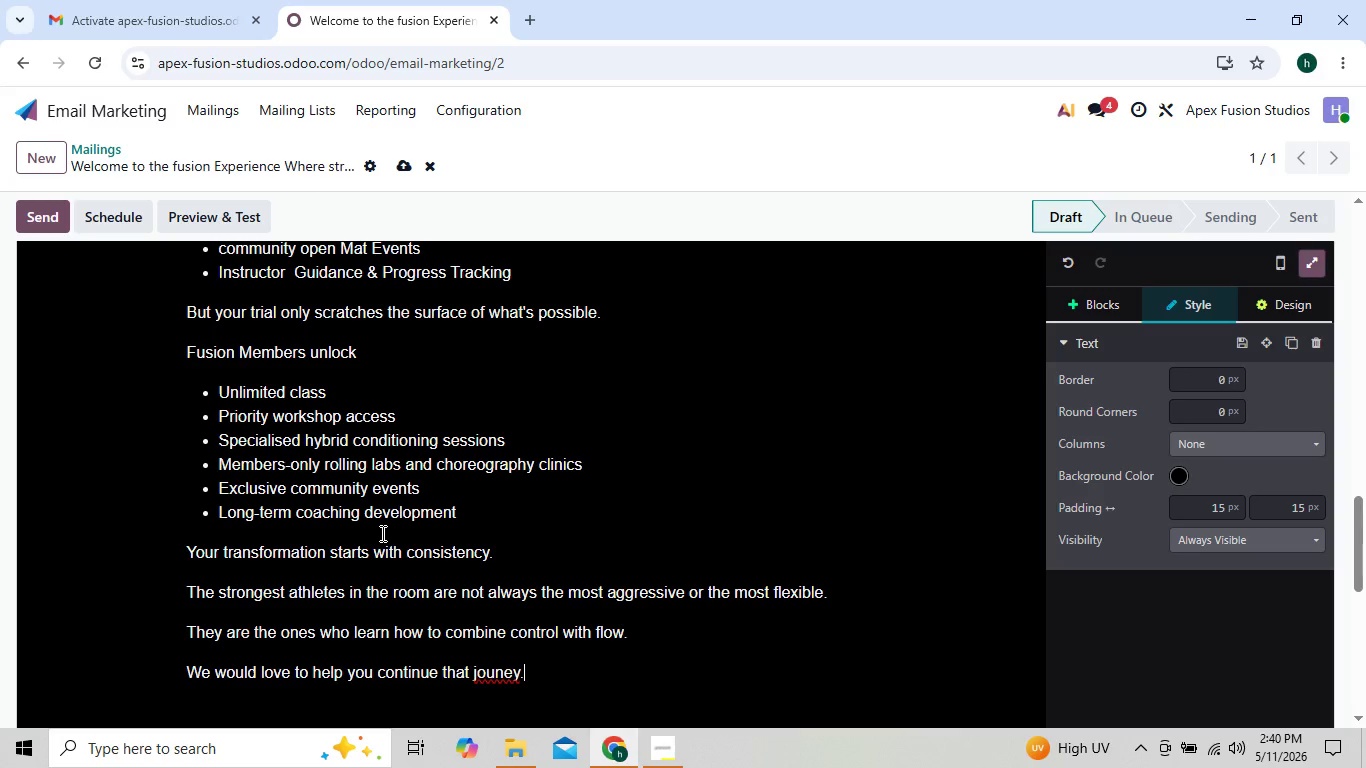 
key(ArrowLeft)
 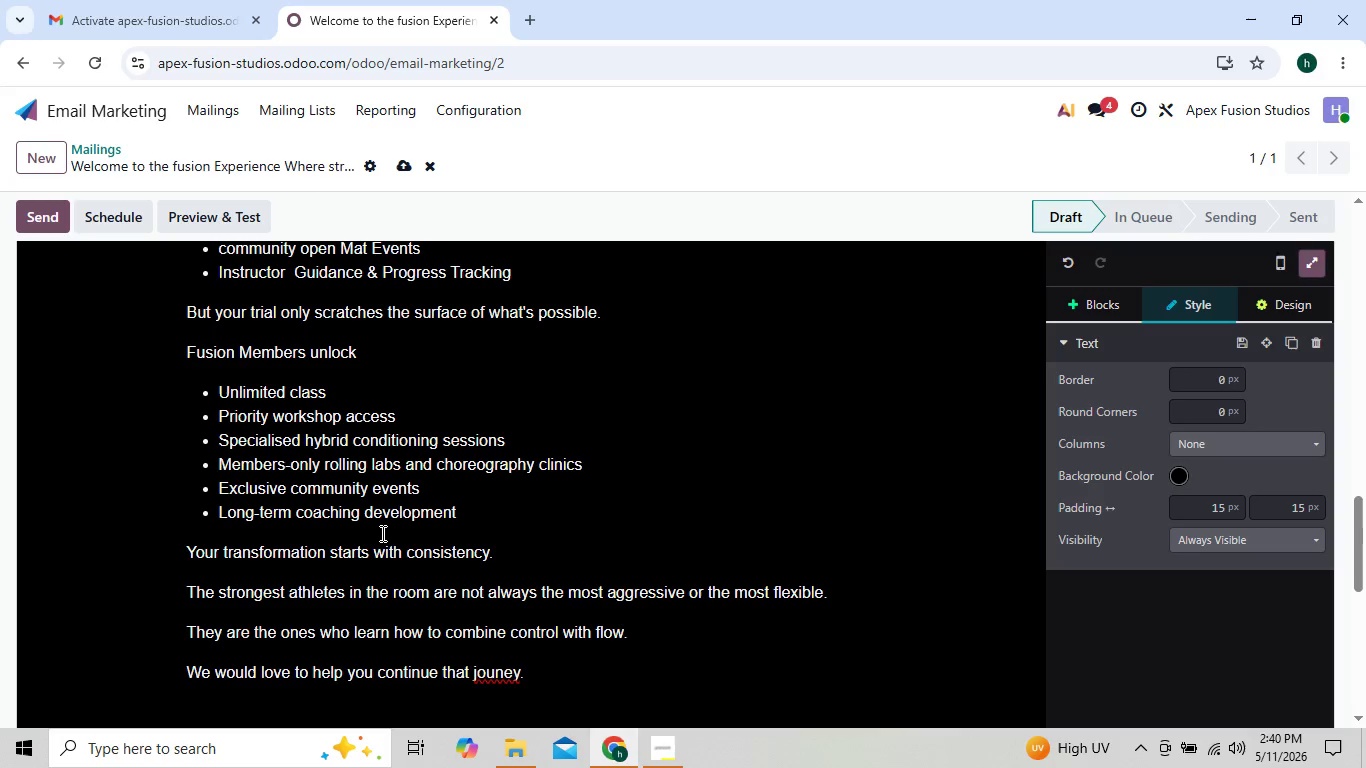 
key(ArrowLeft)
 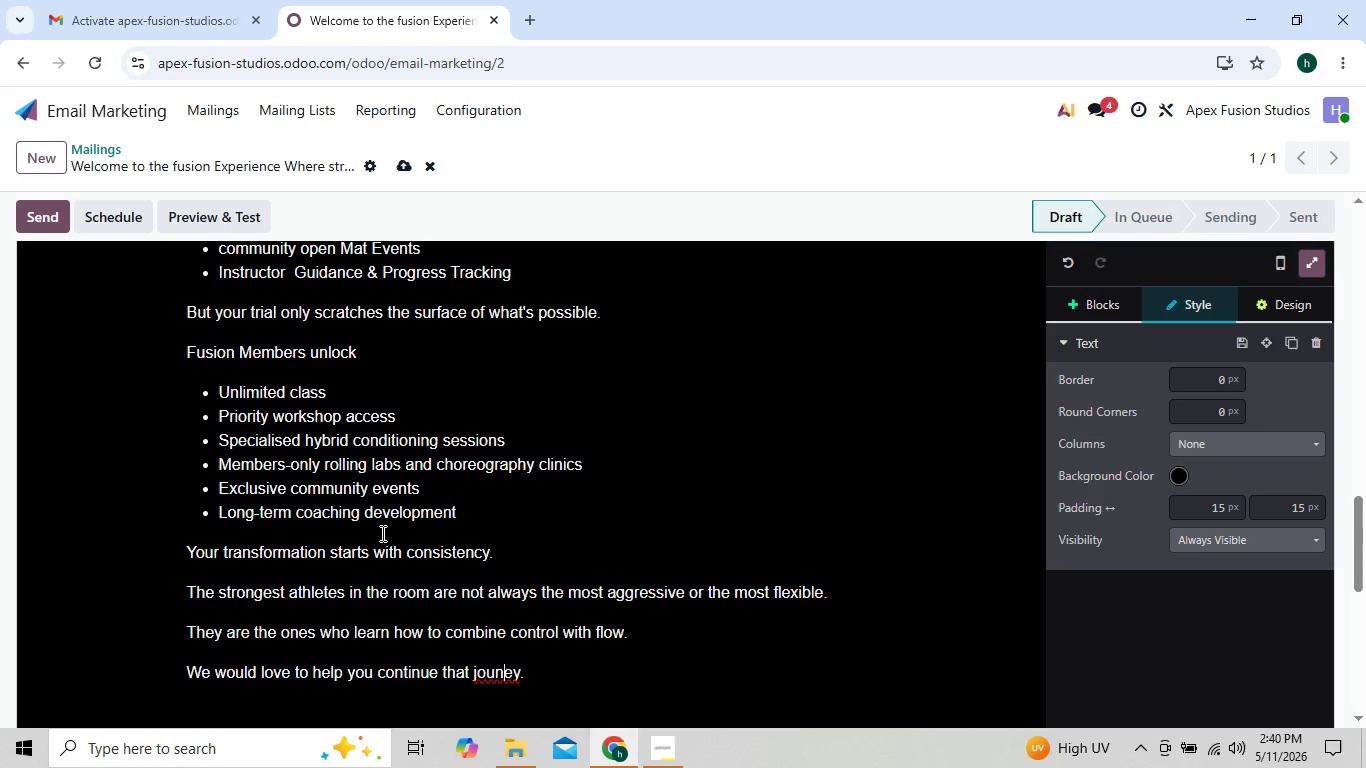 
key(ArrowLeft)
 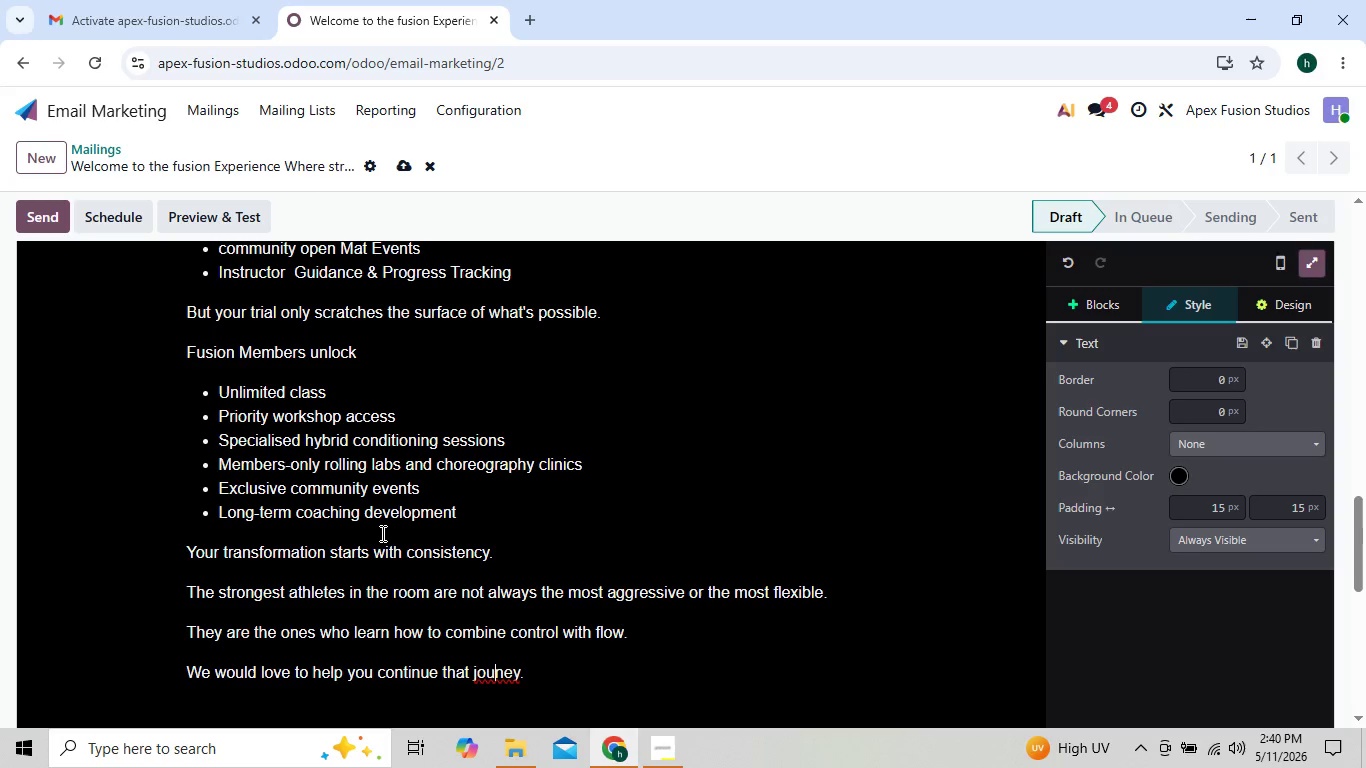 
key(ArrowLeft)
 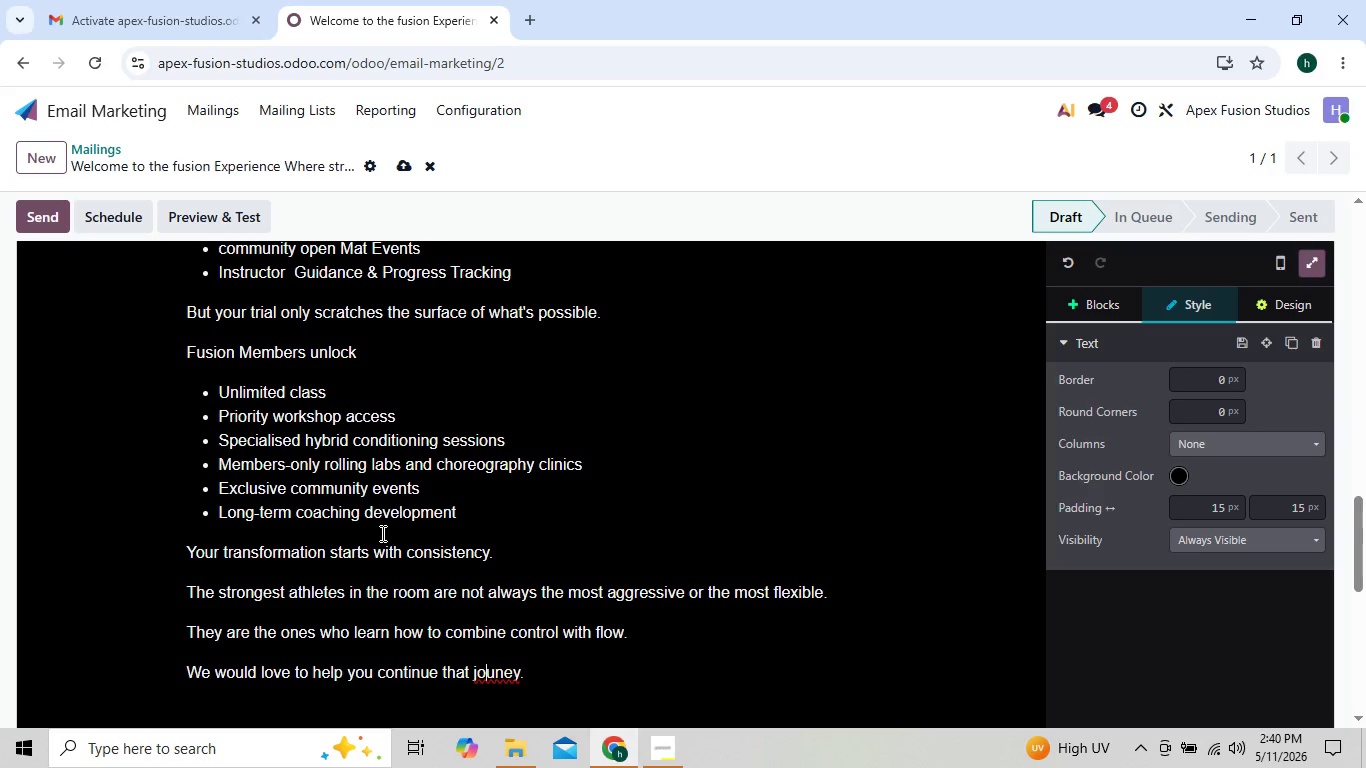 
key(ArrowLeft)
 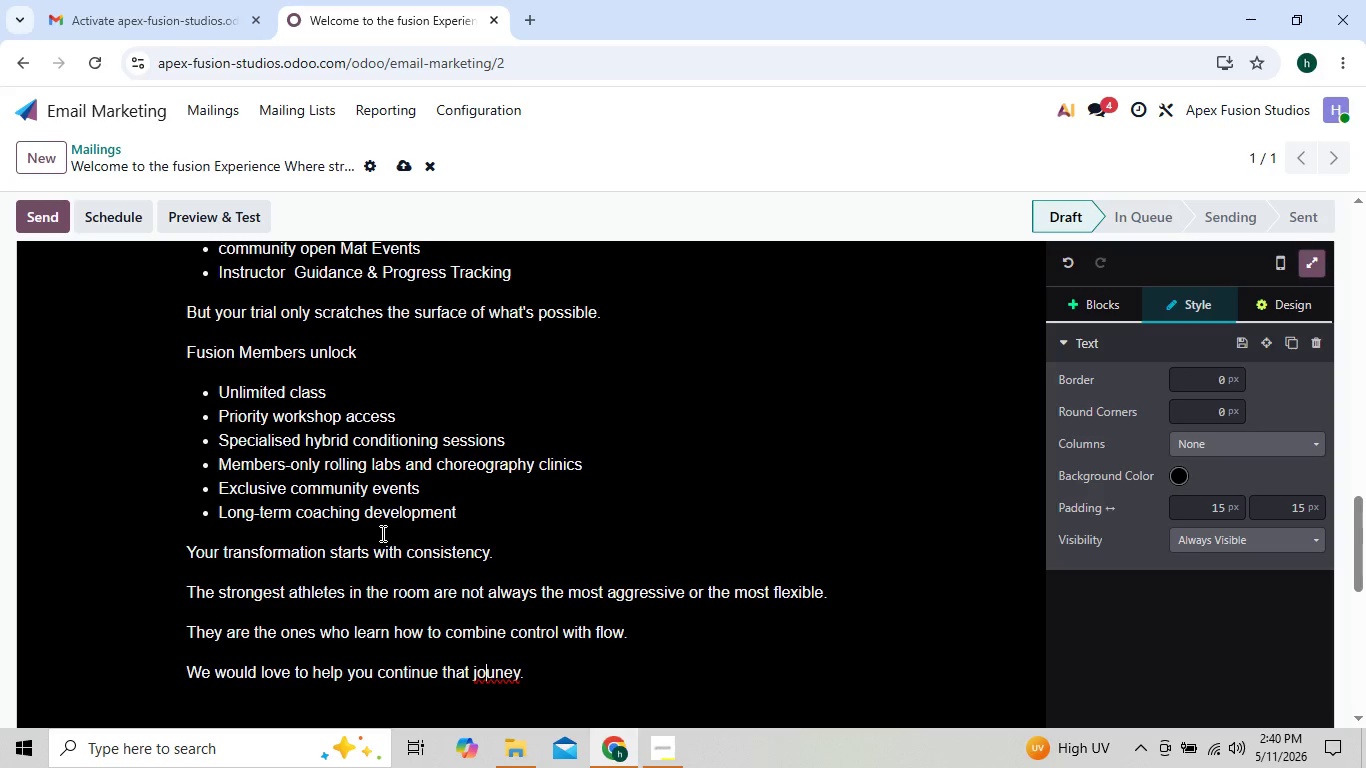 
key(ArrowRight)
 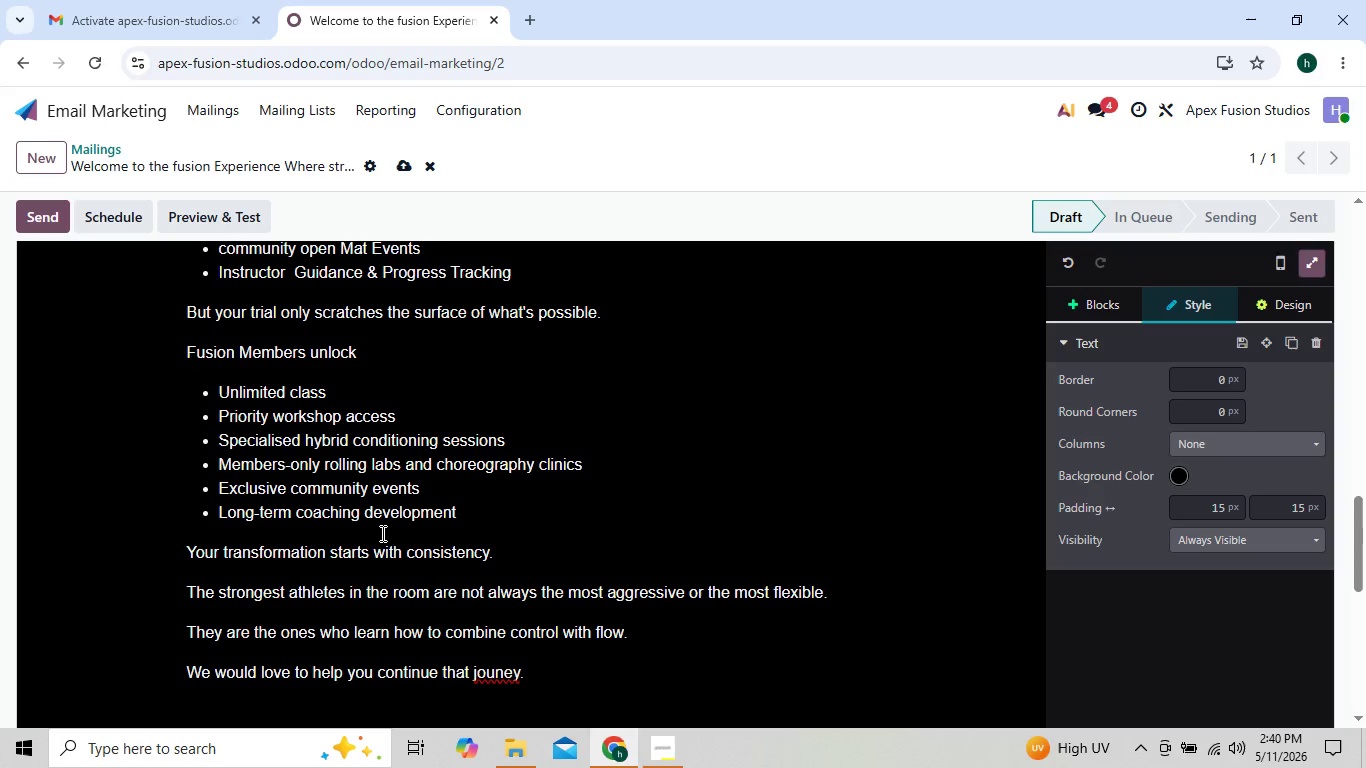 
key(R)
 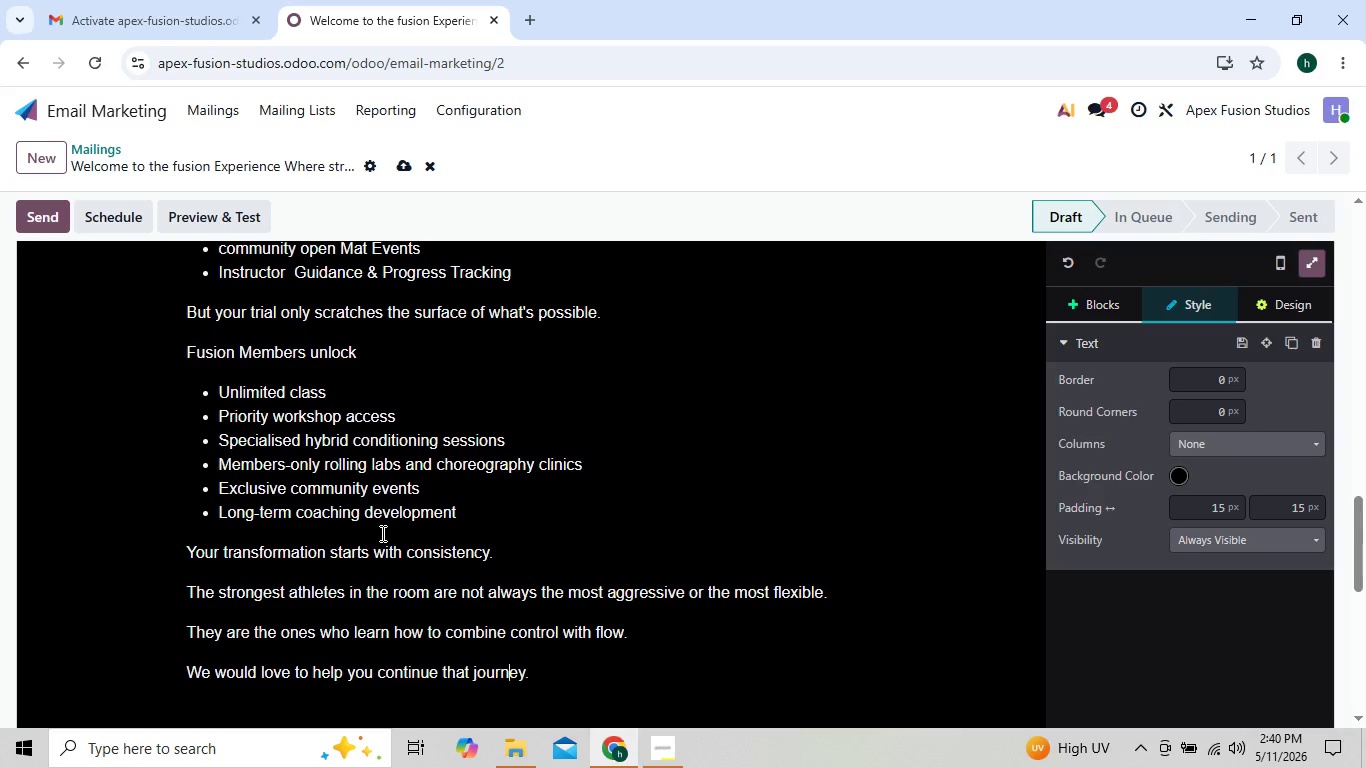 
key(ArrowRight)
 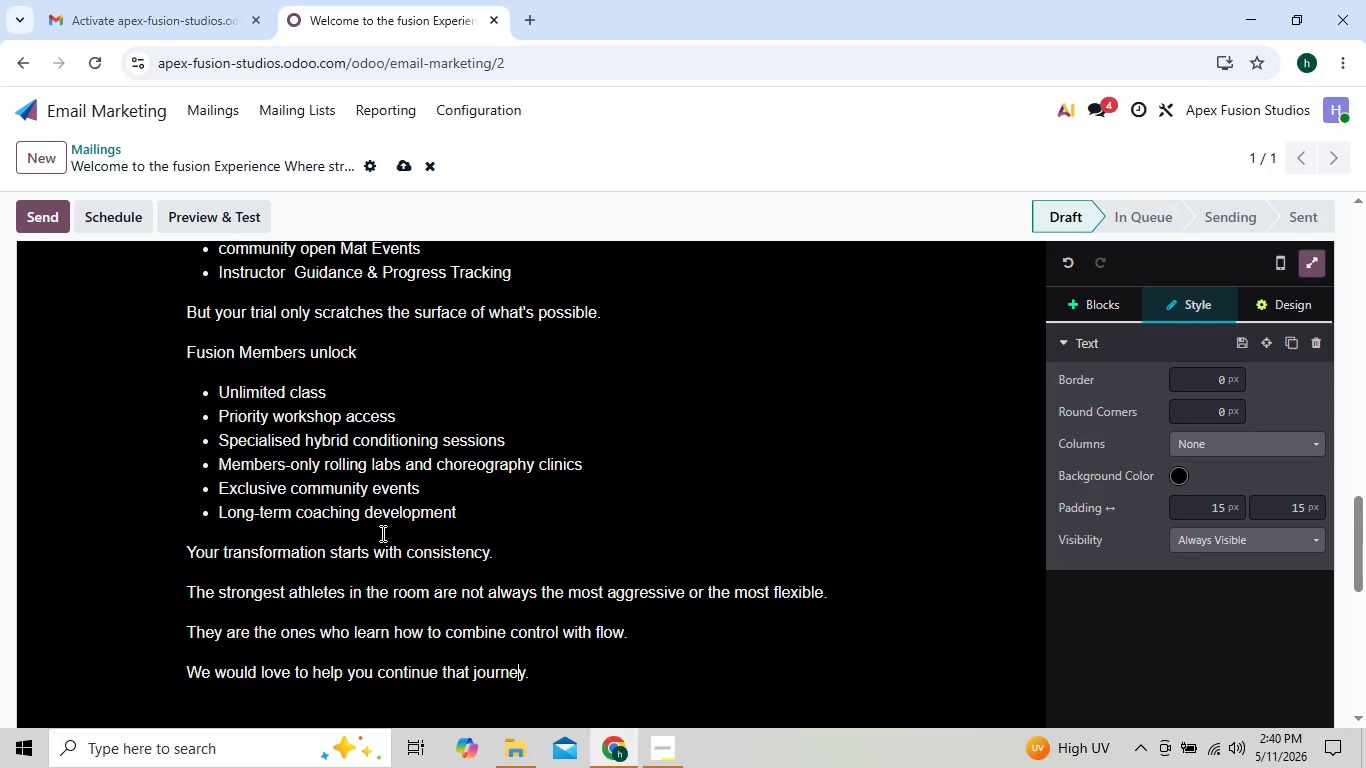 
key(ArrowRight)
 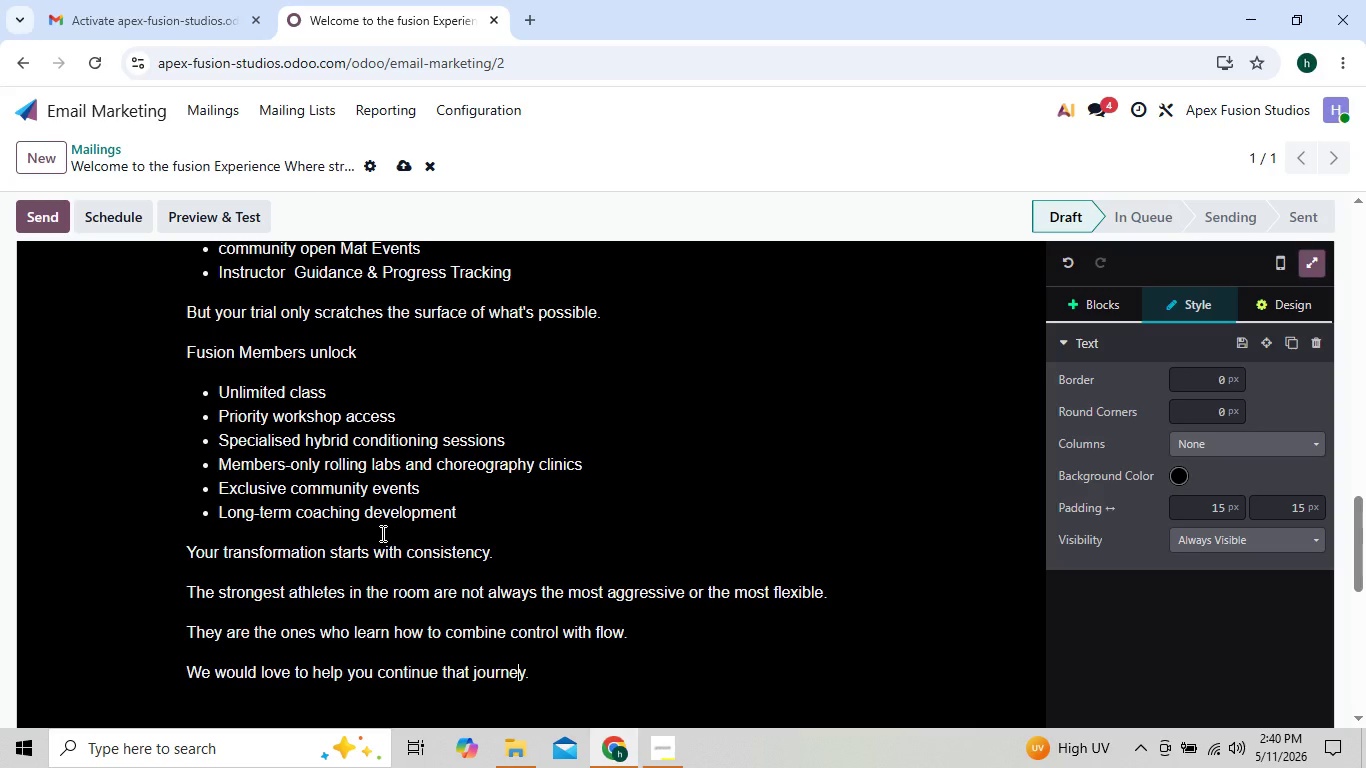 
key(ArrowLeft)
 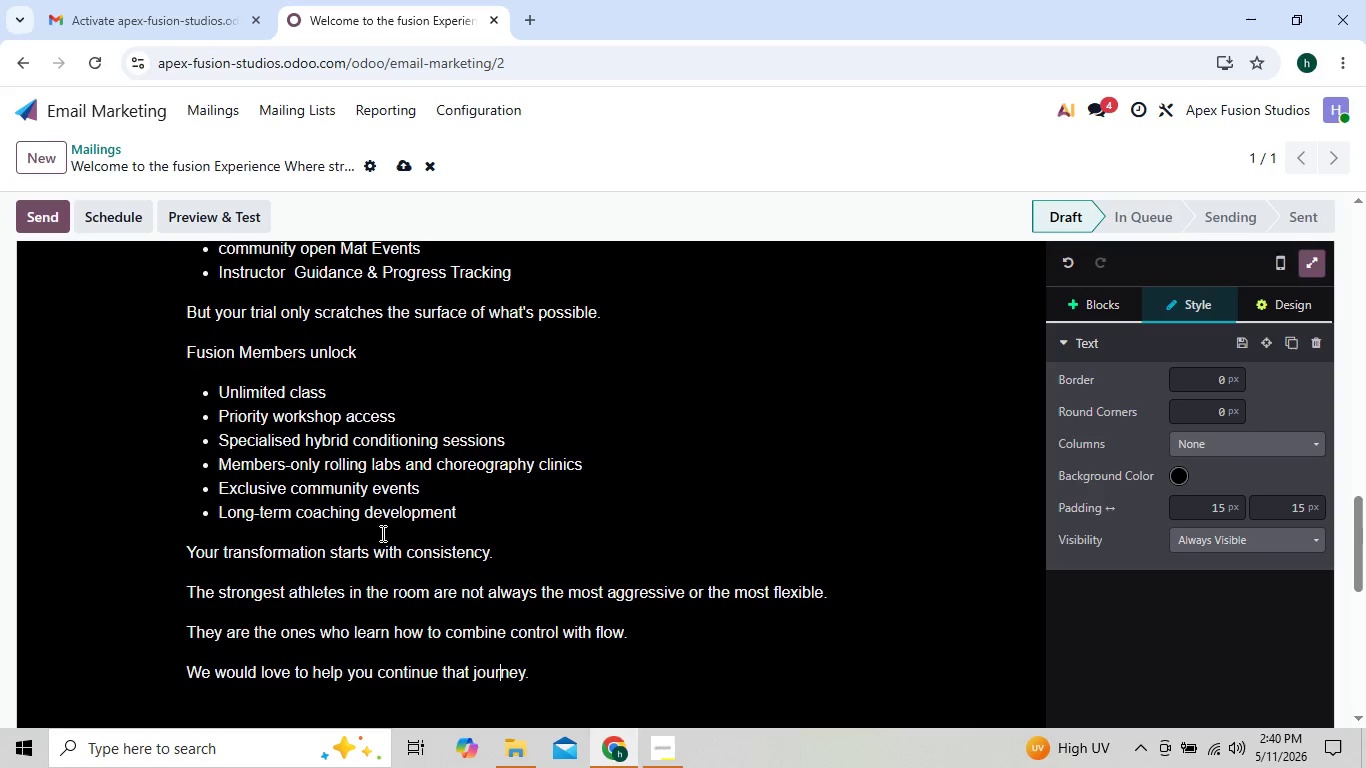 
key(ArrowLeft)
 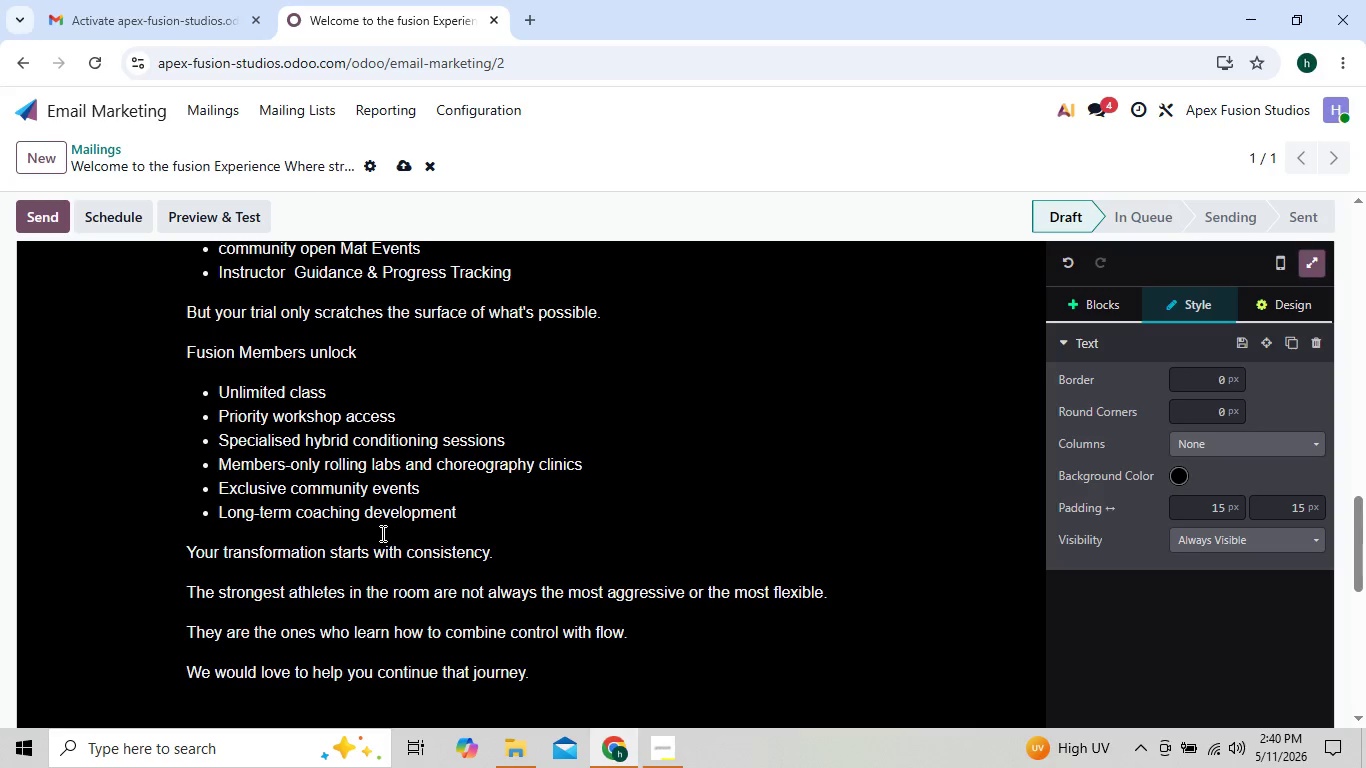 
key(ArrowRight)
 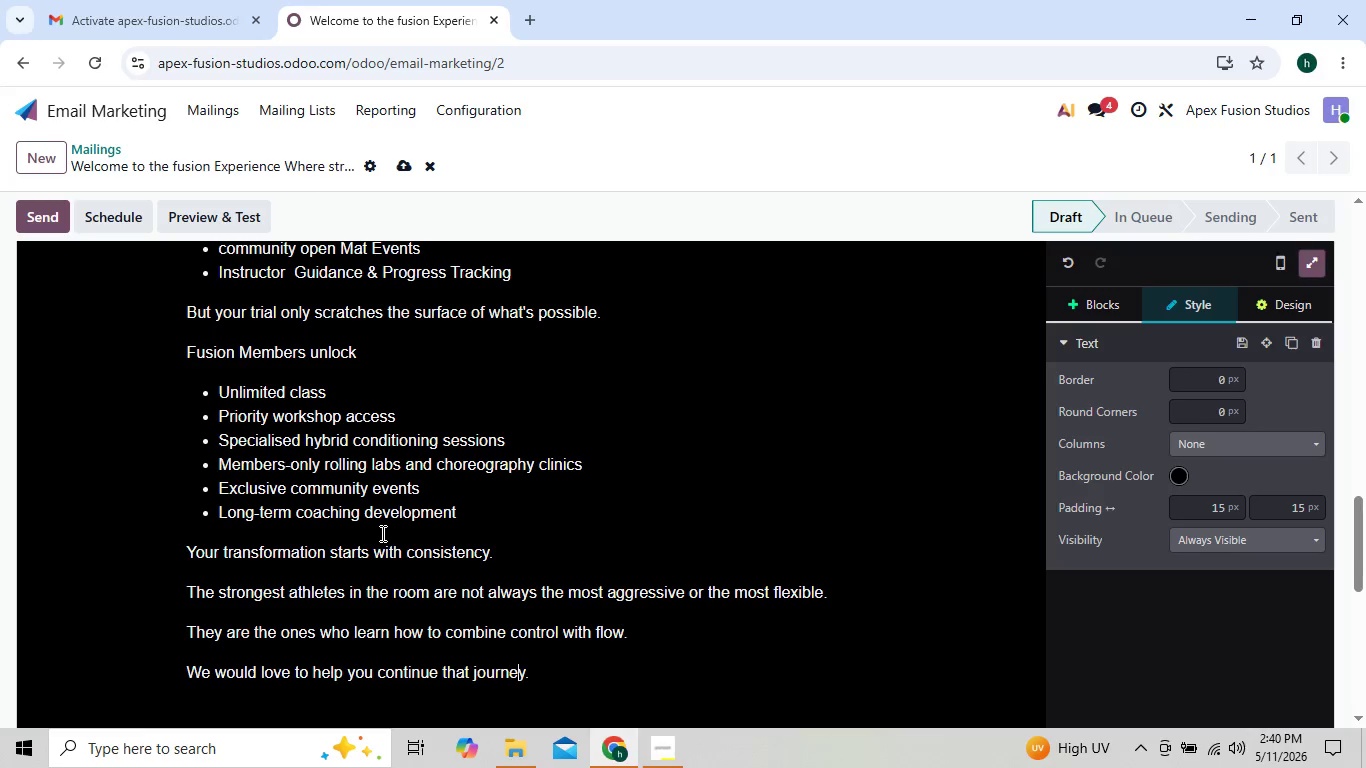 
key(ArrowRight)
 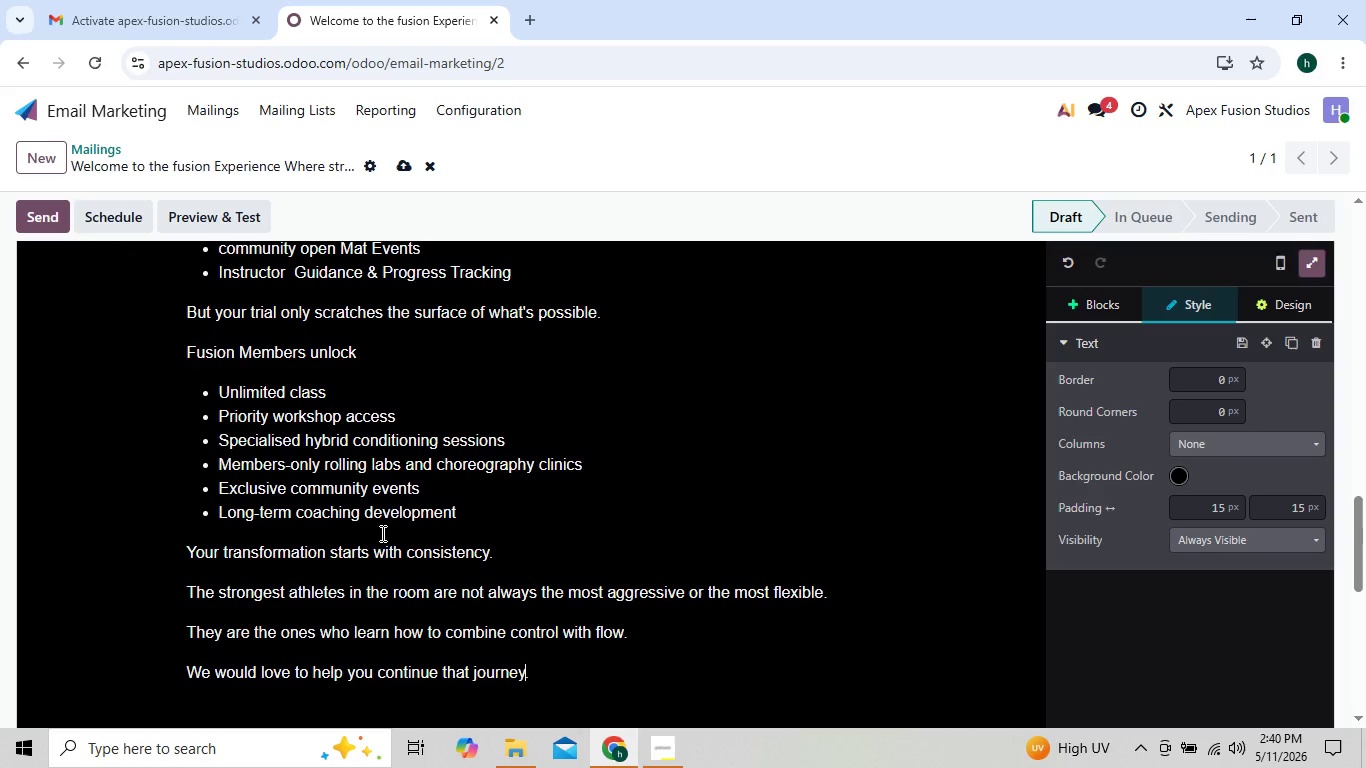 
key(ArrowRight)
 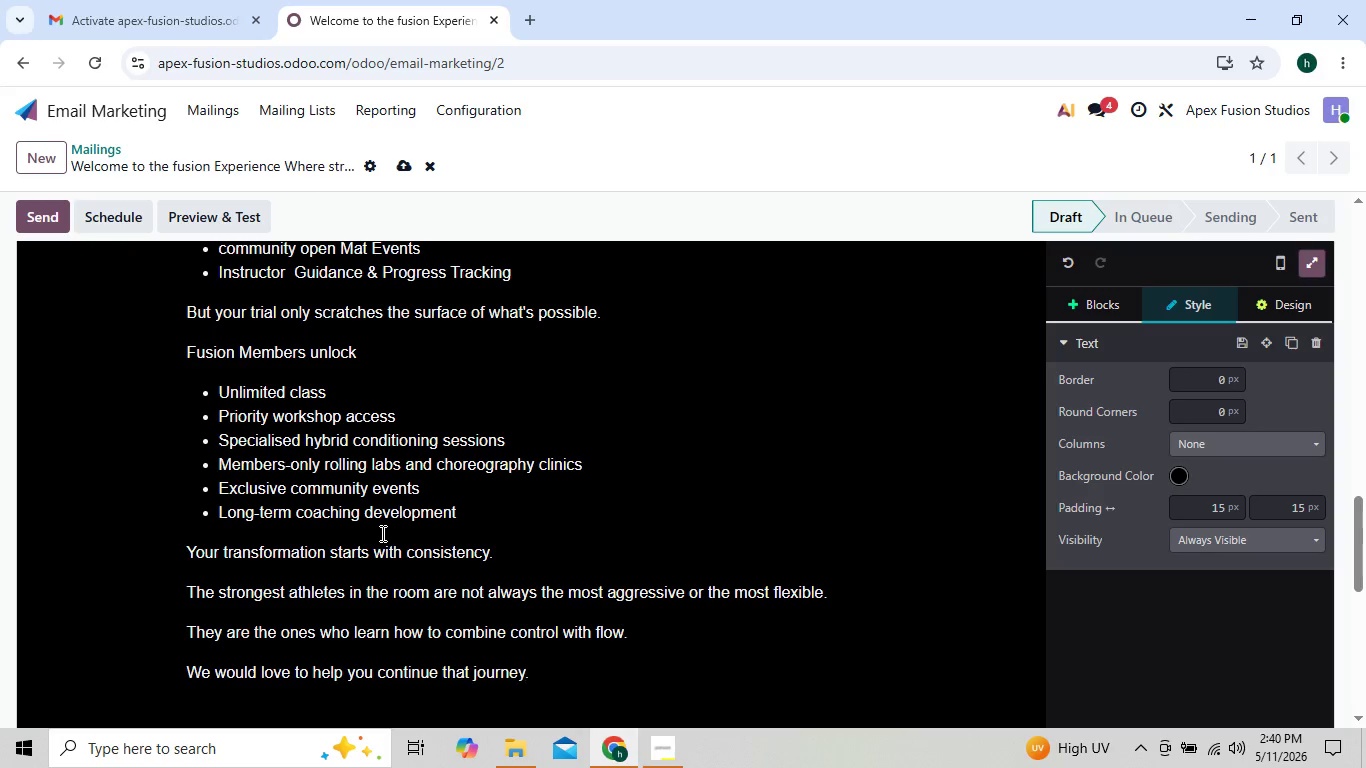 
key(ArrowRight)
 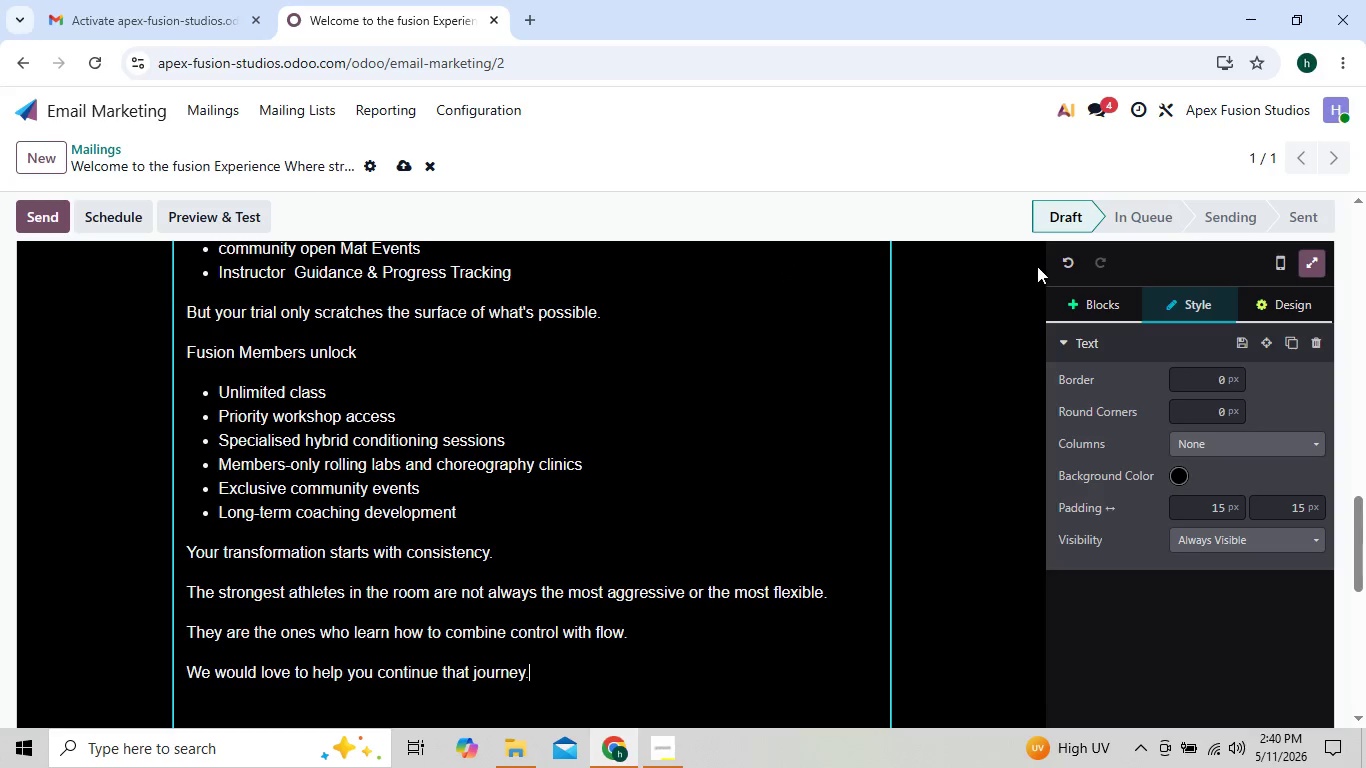 
left_click([1062, 300])
 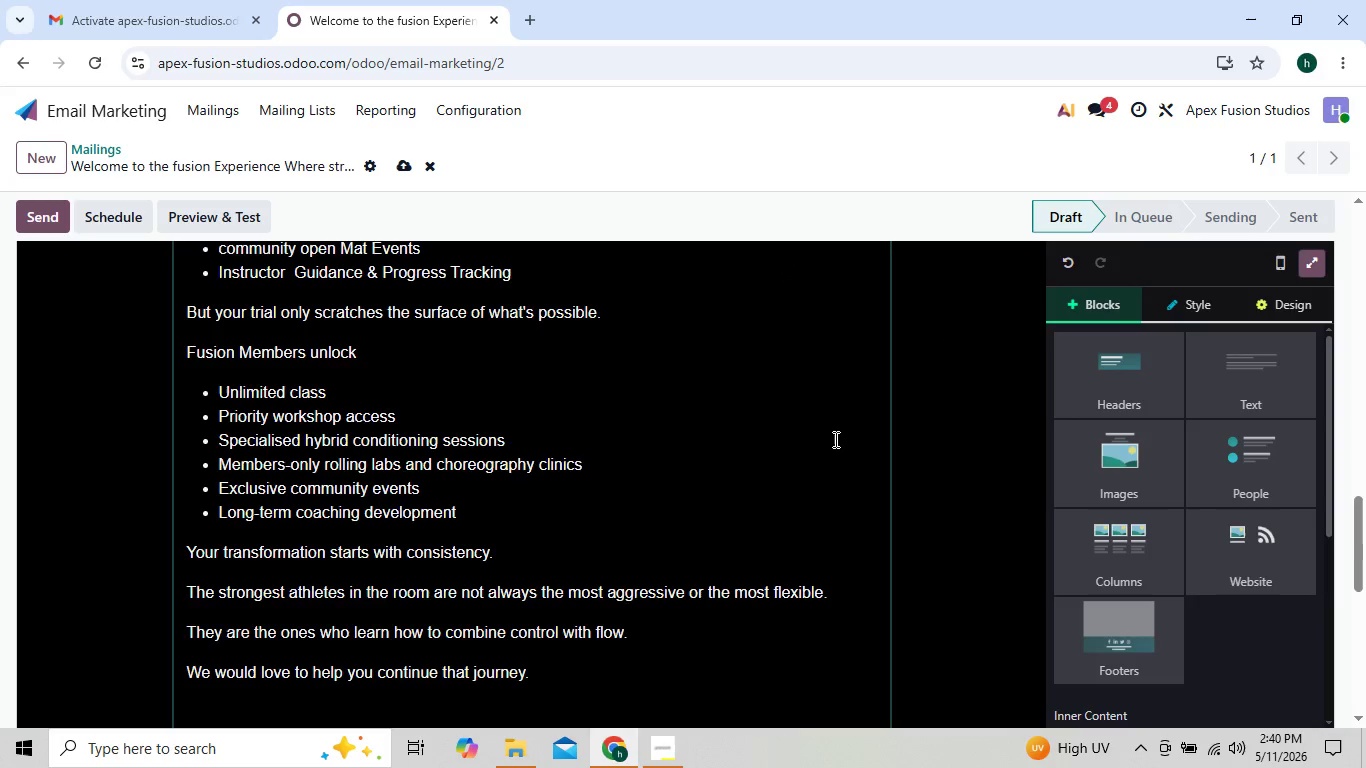 
left_click_drag(start_coordinate=[834, 439], to_coordinate=[882, 369])
 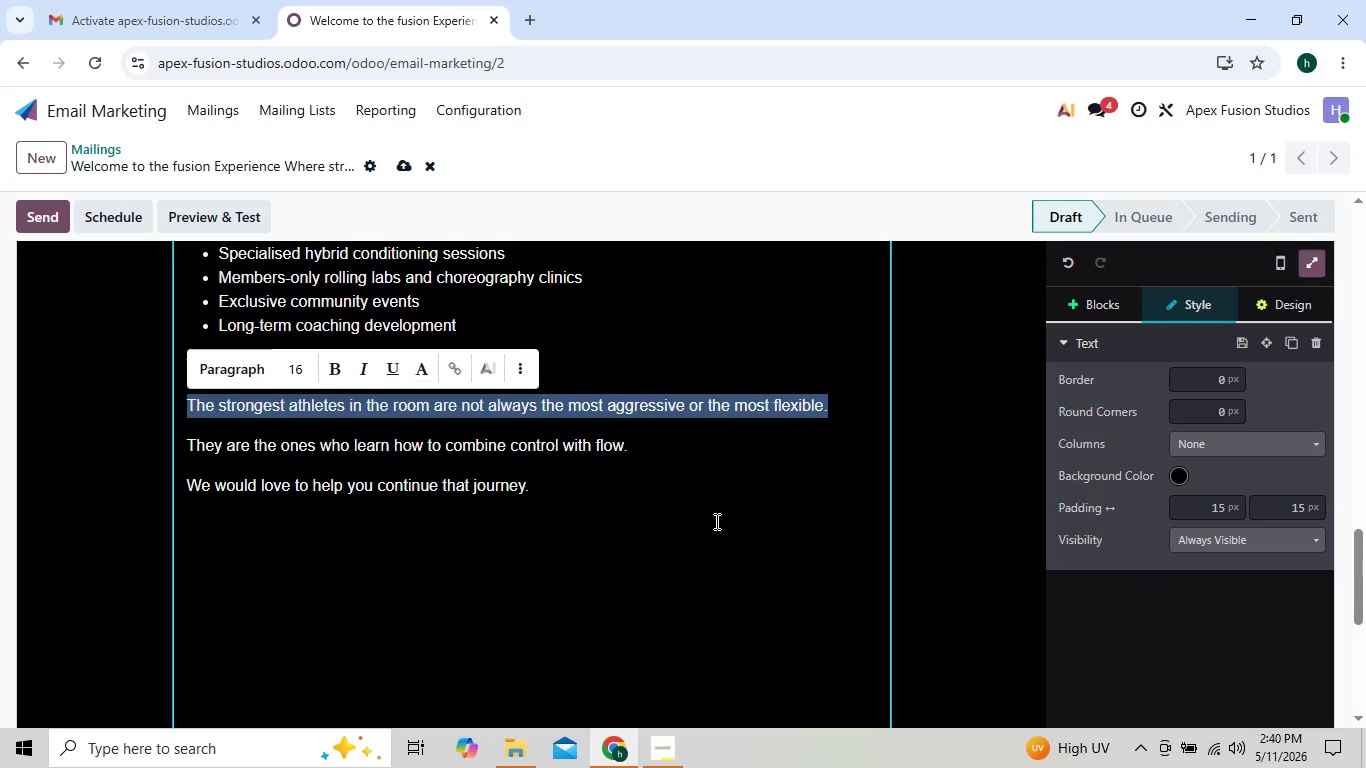 
left_click([711, 522])
 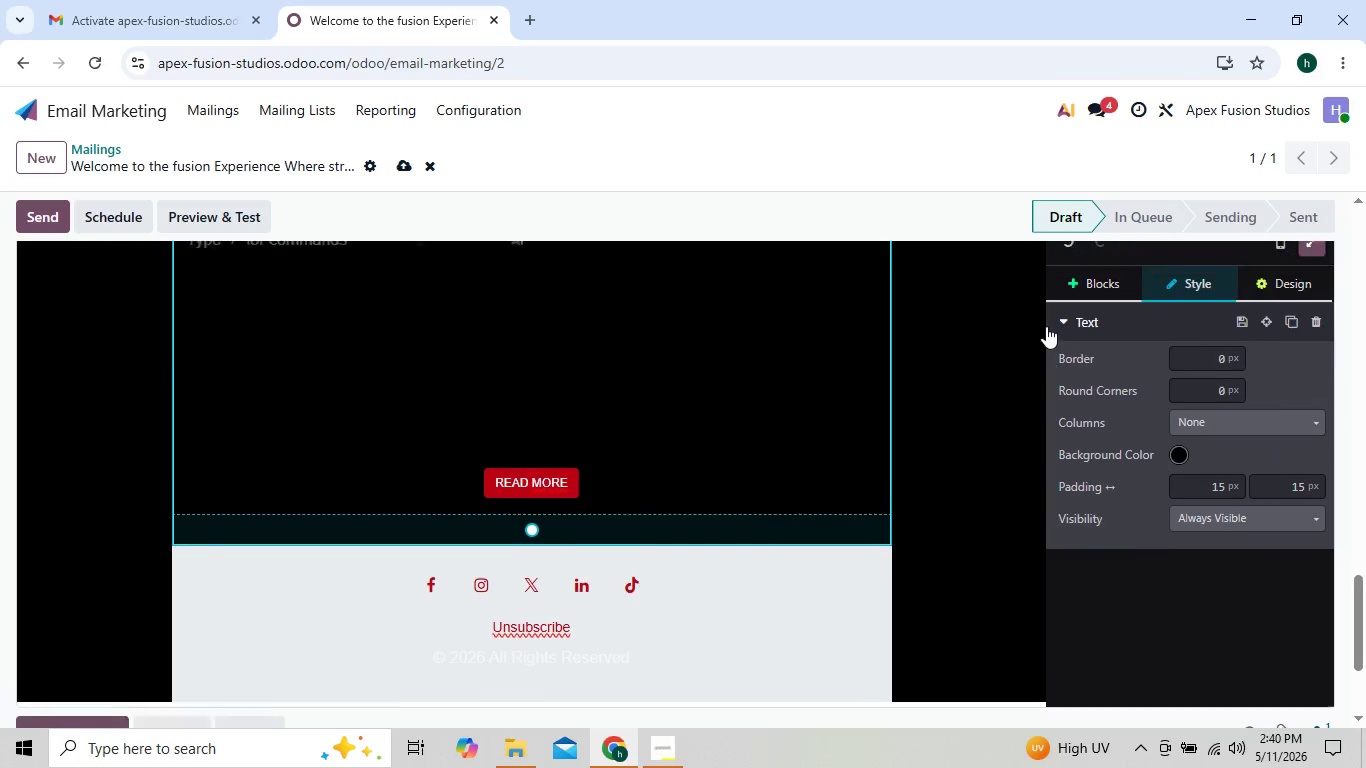 
left_click([1079, 324])
 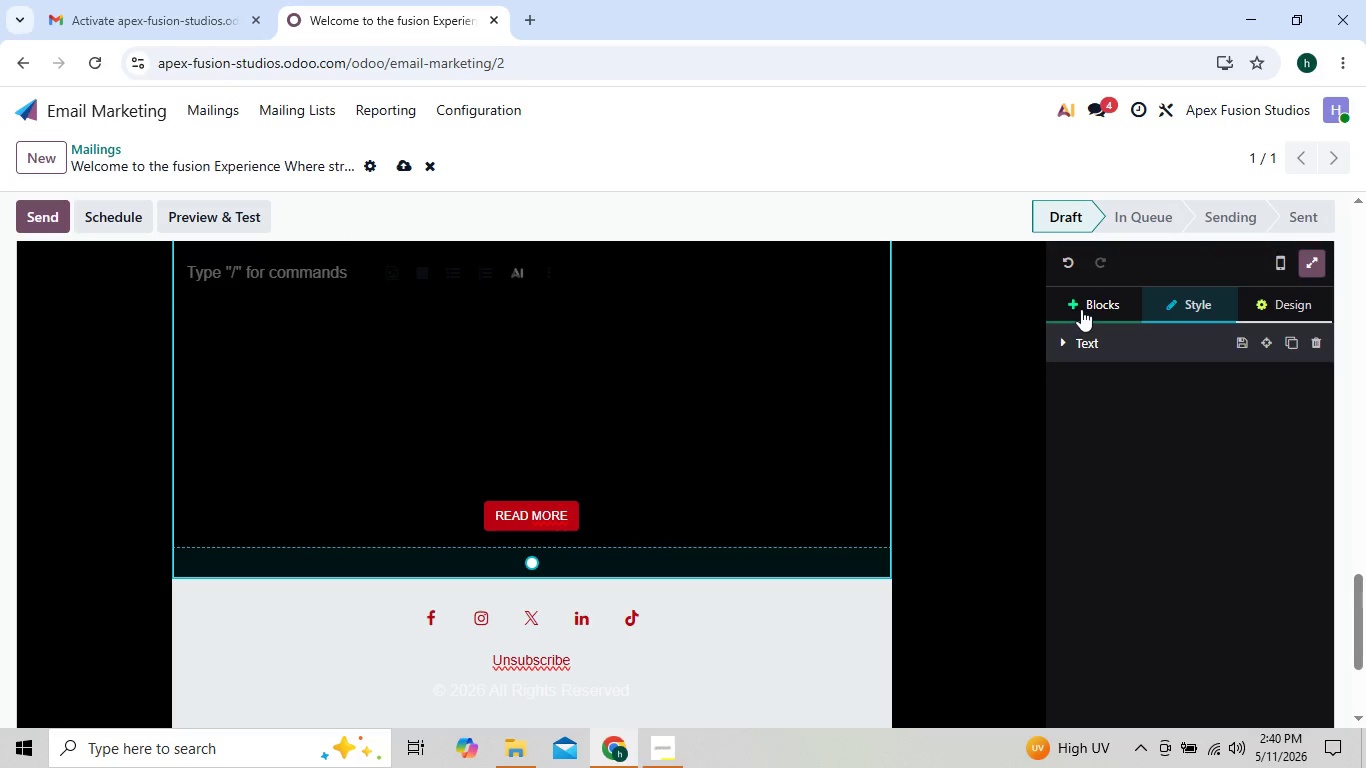 
left_click([1081, 309])
 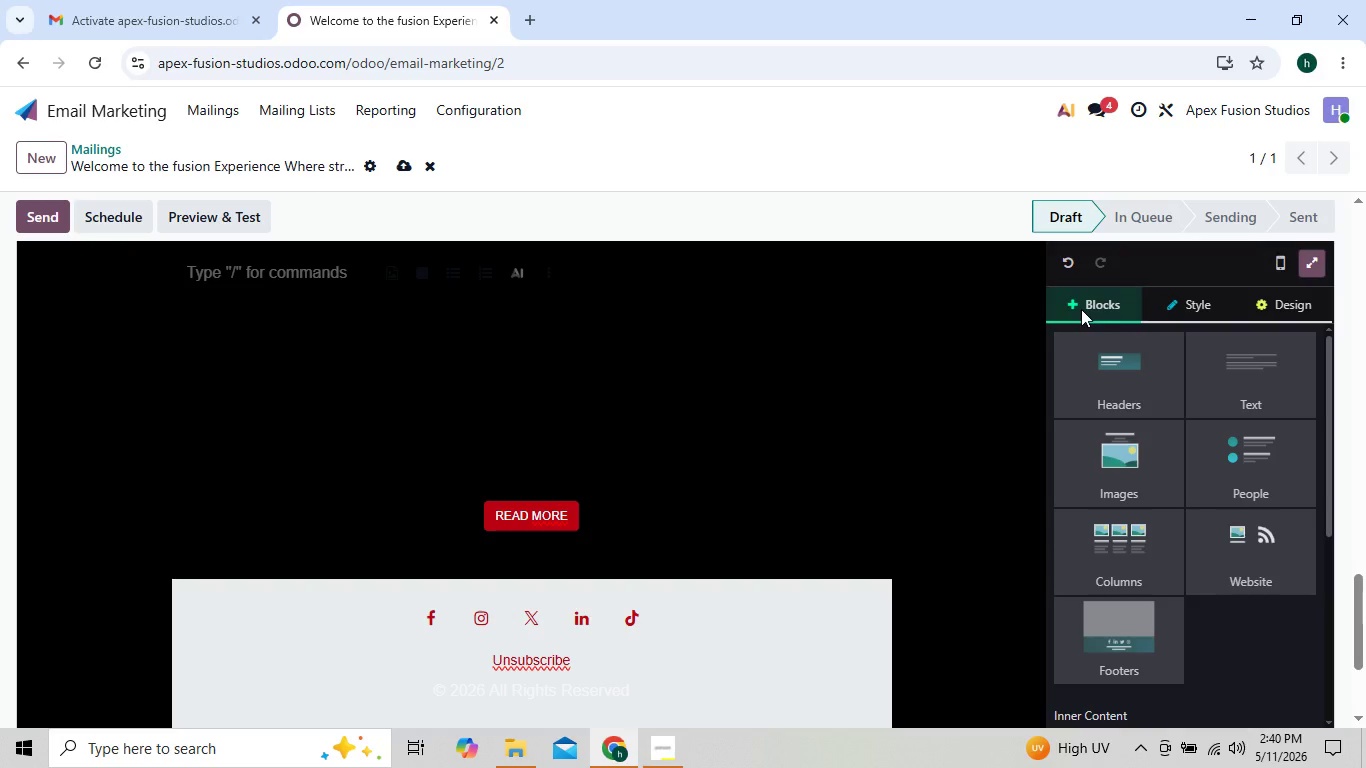 
mouse_move([1099, 461])
 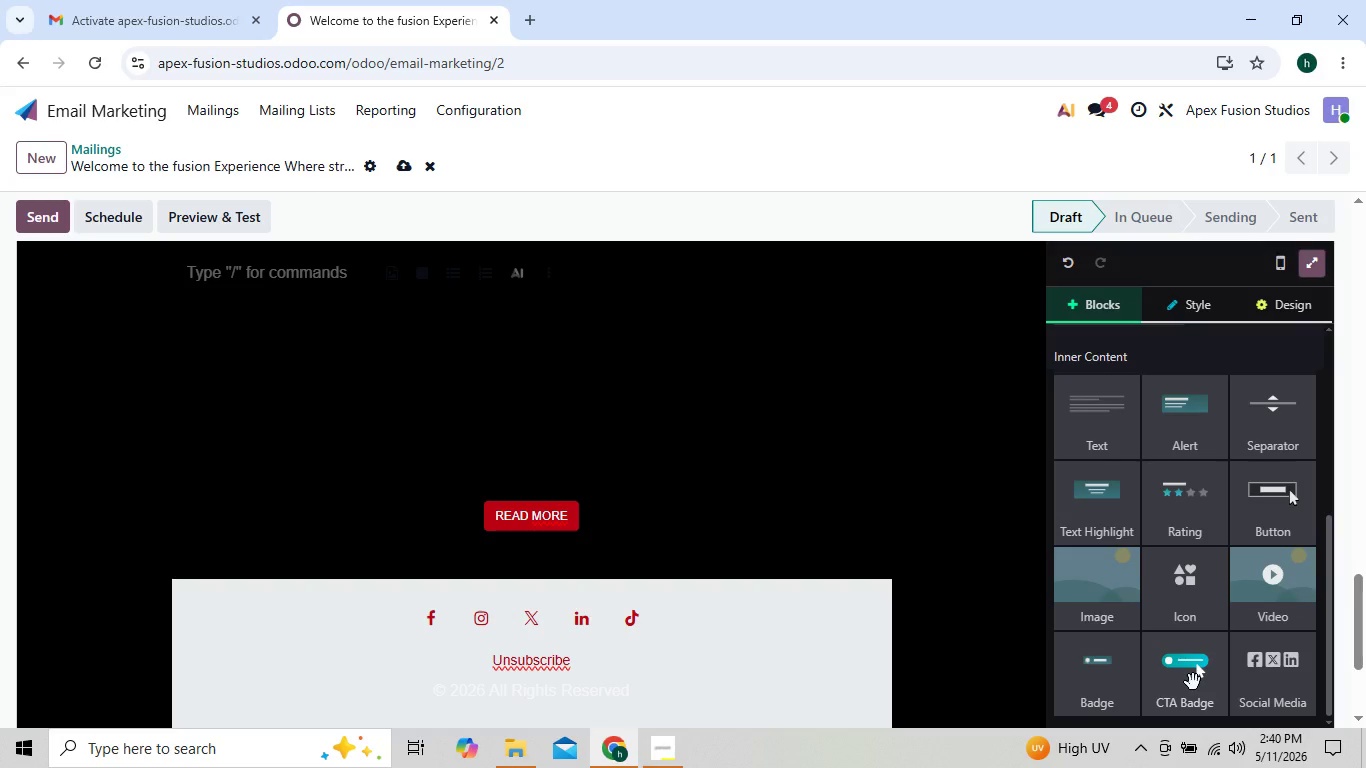 
left_click([1193, 682])
 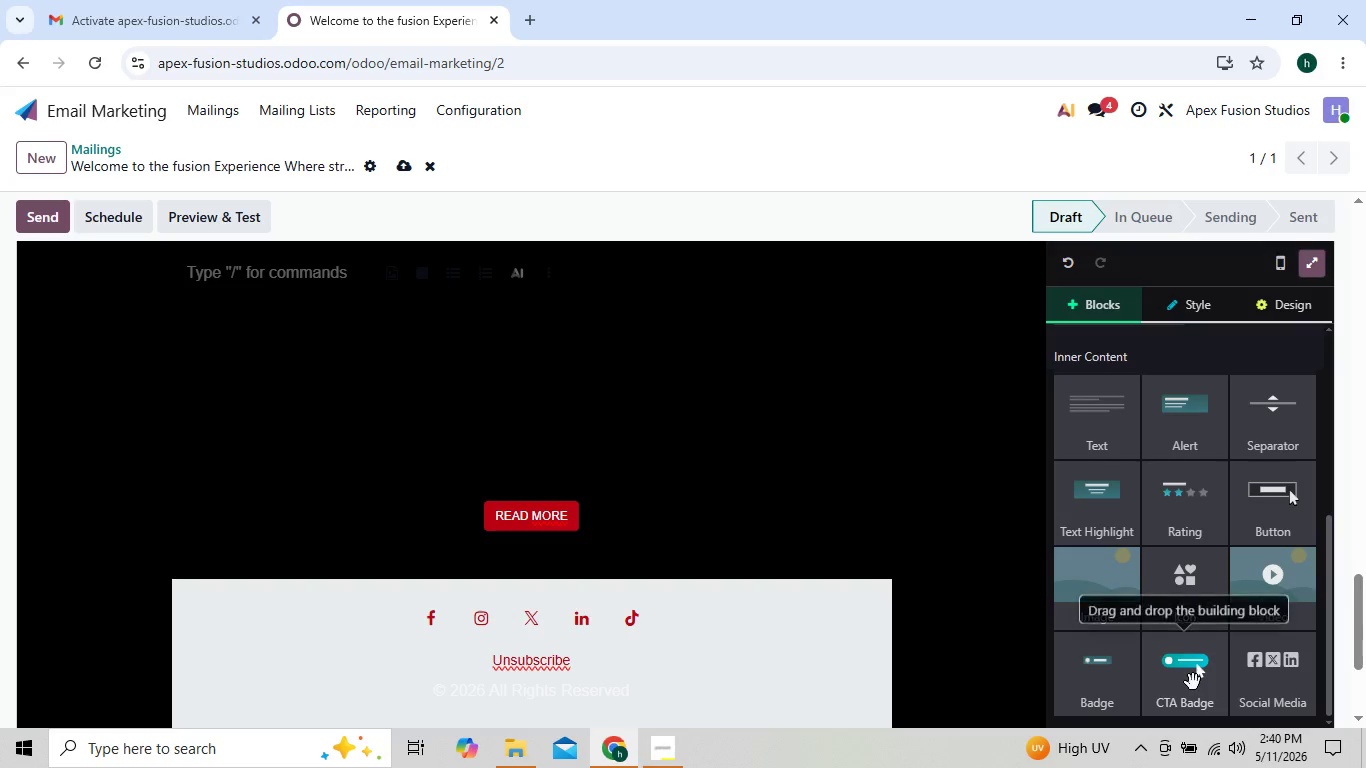 
left_click_drag(start_coordinate=[1193, 682], to_coordinate=[755, 273])
 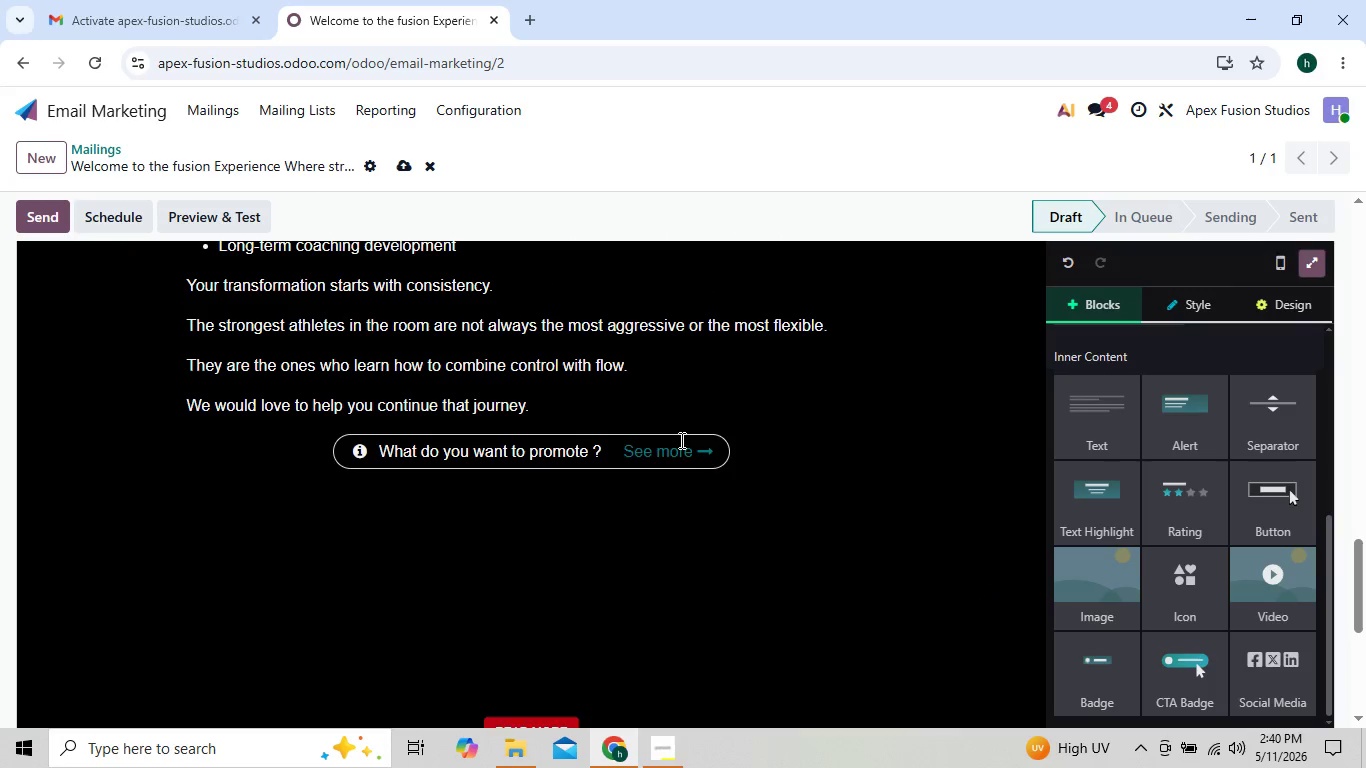 
left_click([689, 448])
 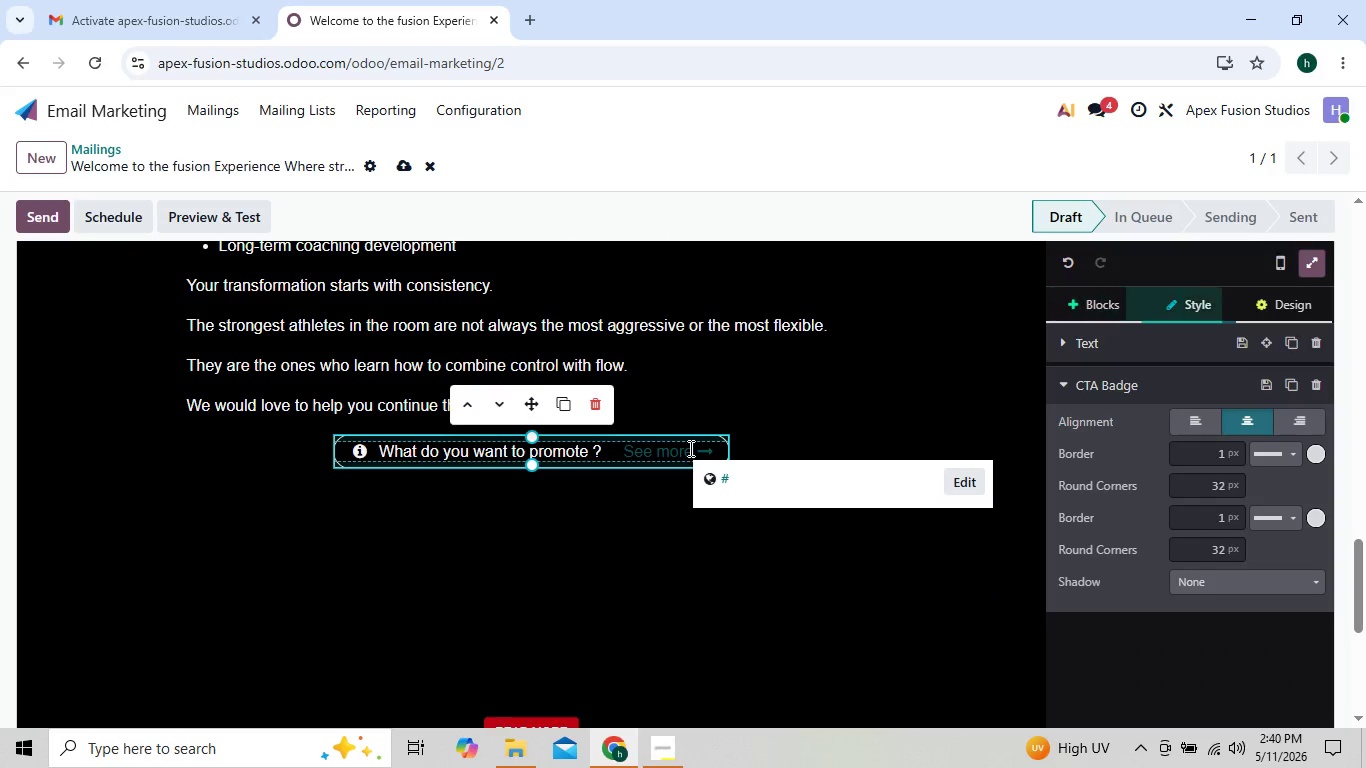 
key(Backspace)
 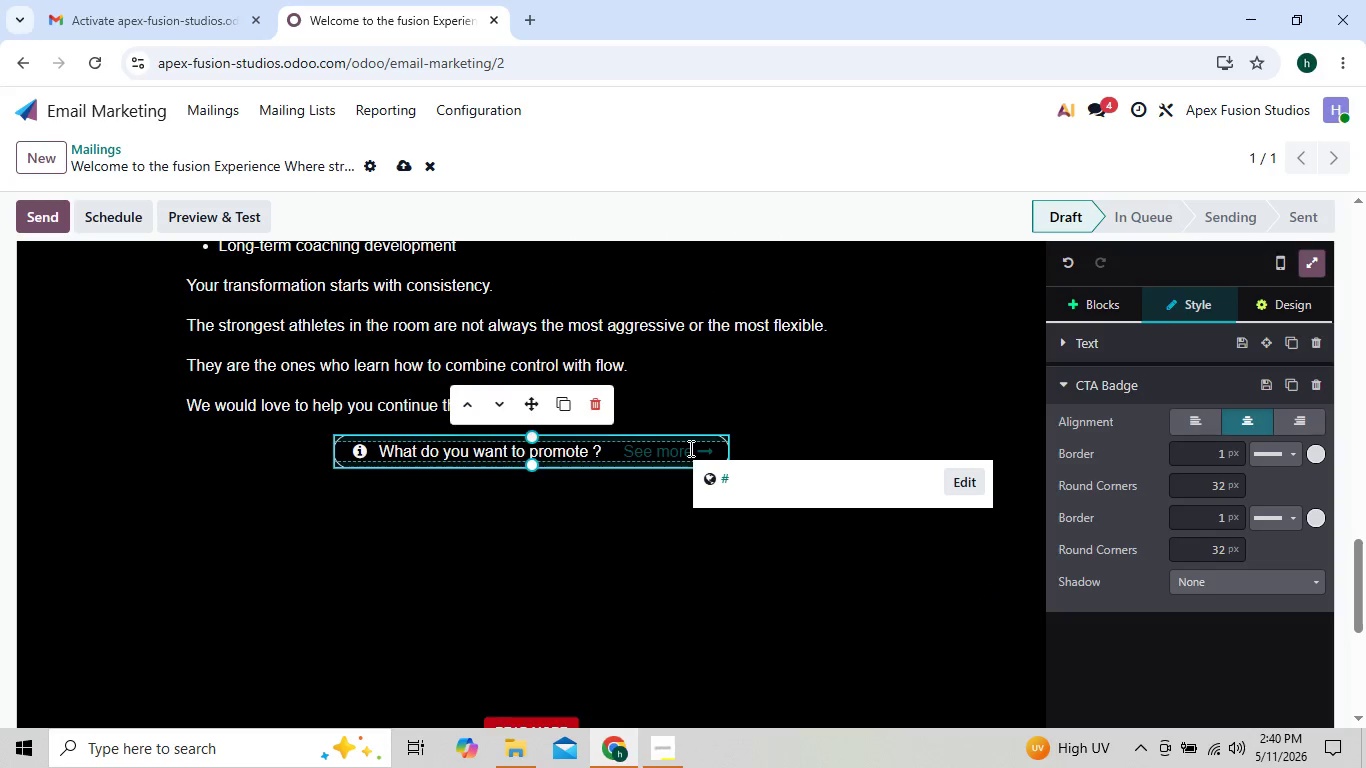 
key(Backspace)
 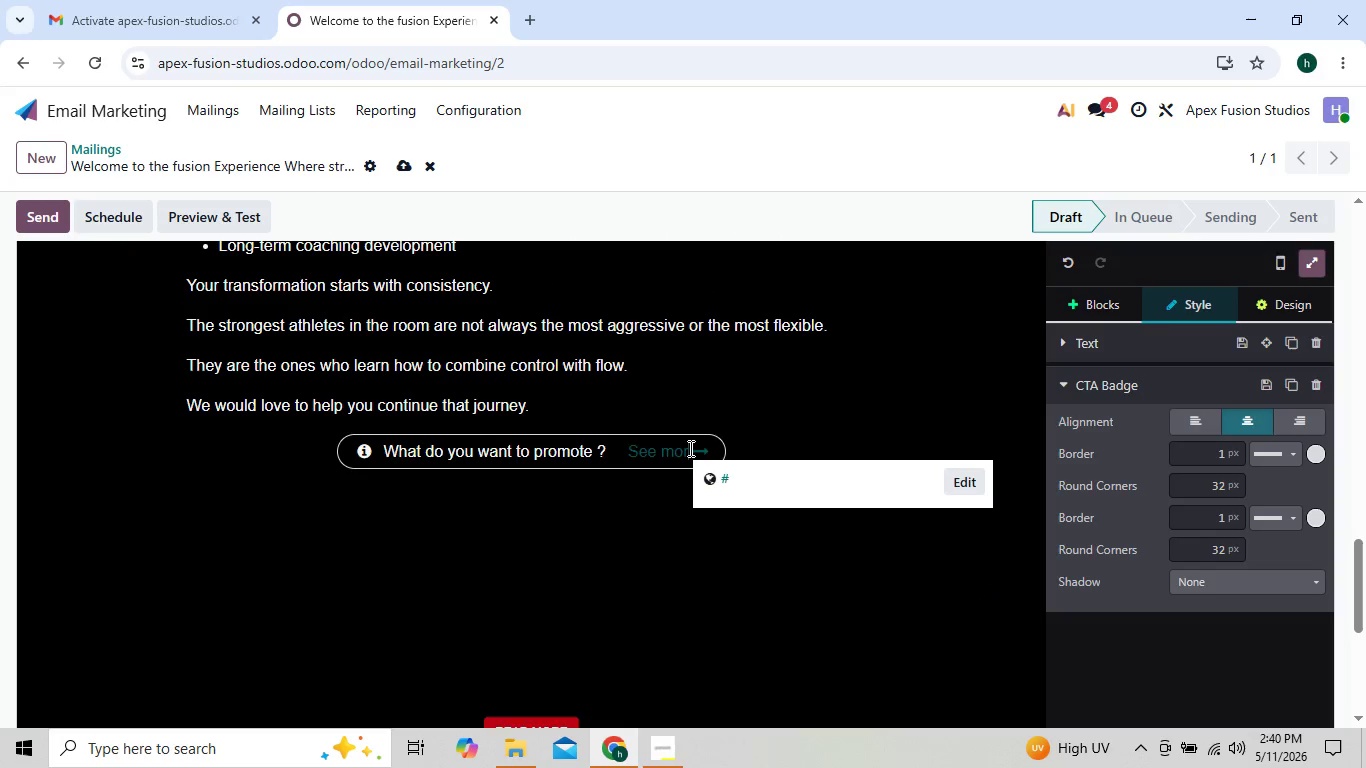 
key(Backspace)
 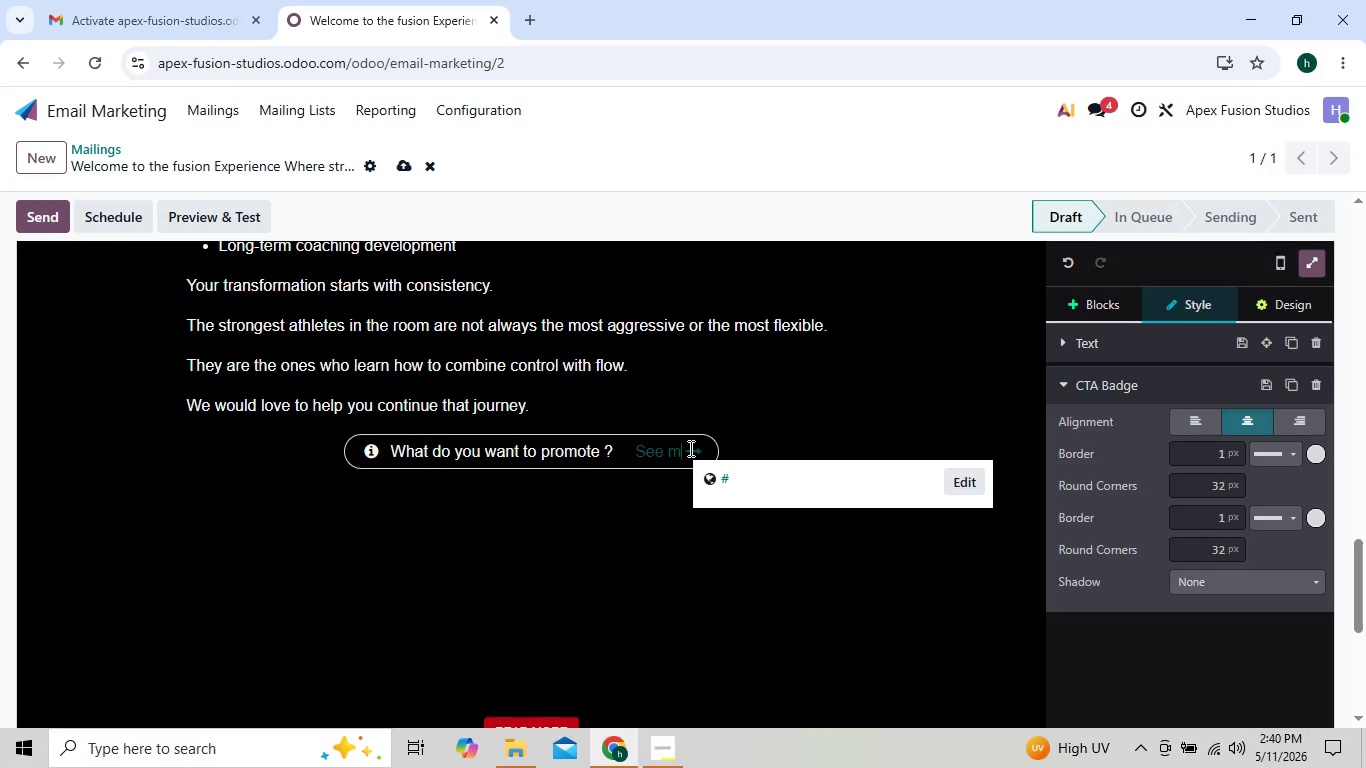 
key(Backspace)
 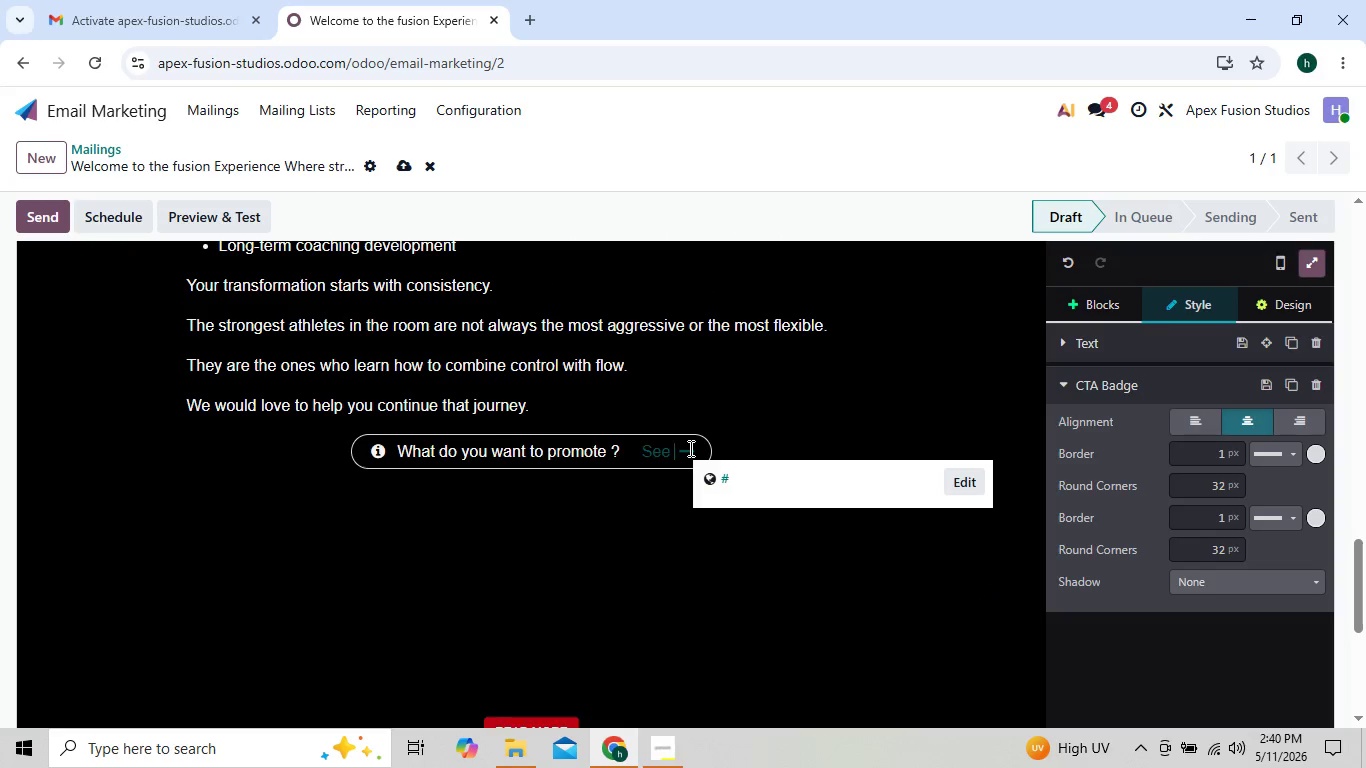 
key(Backspace)
 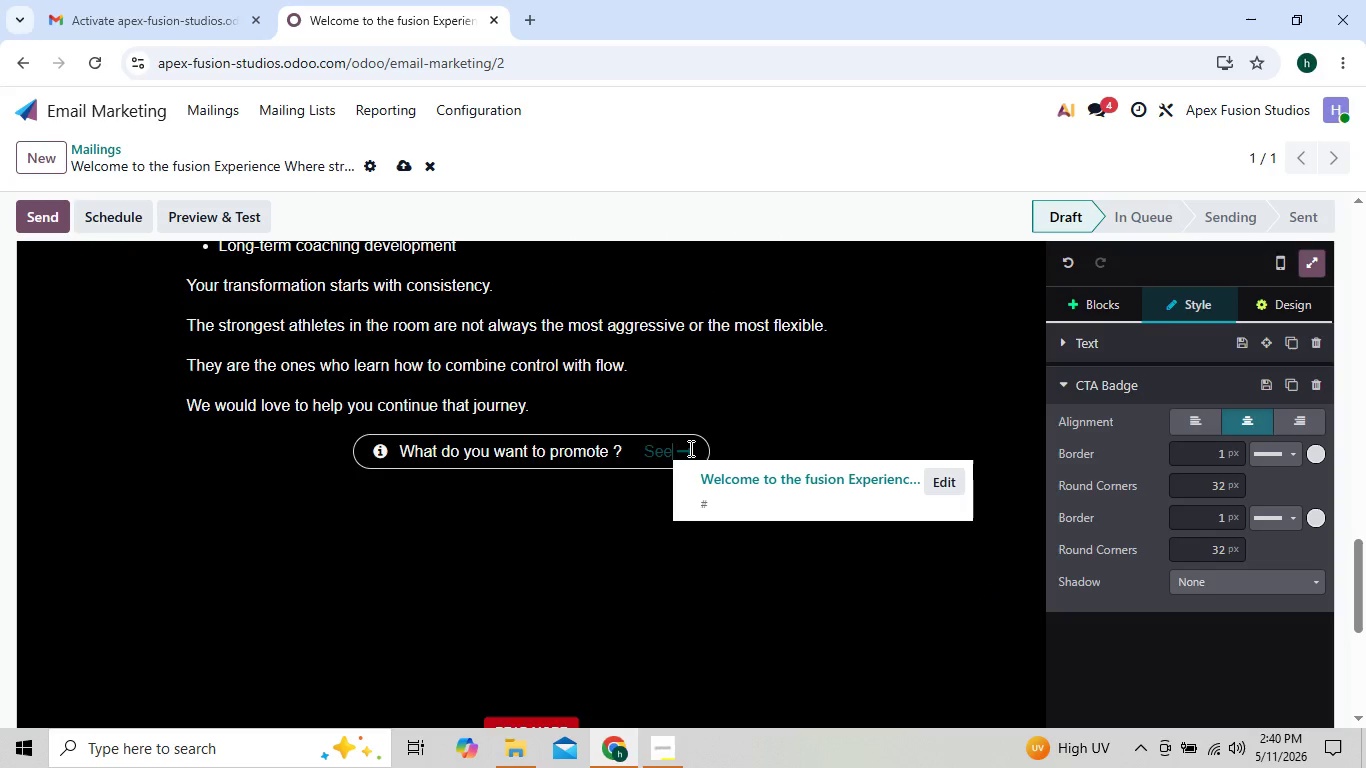 
key(Backspace)
 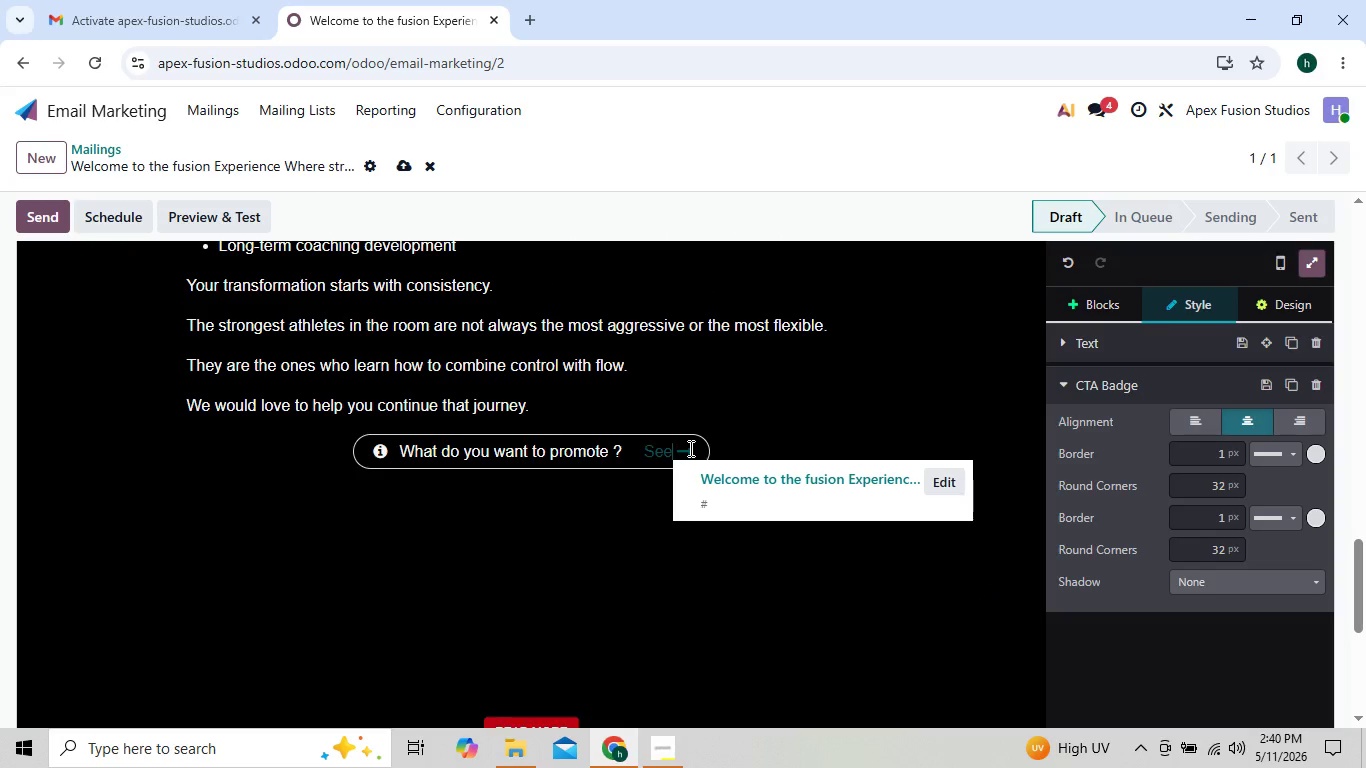 
key(Backspace)
 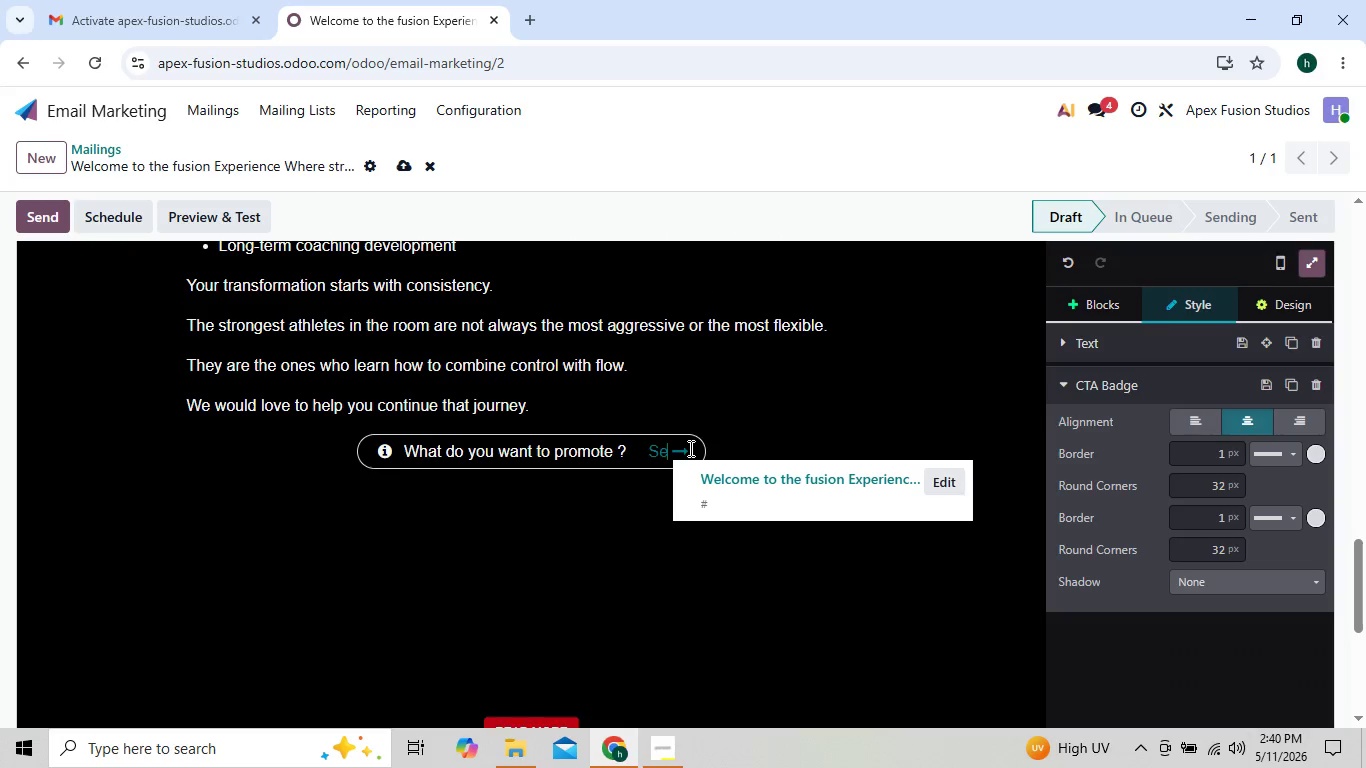 
key(Backspace)
 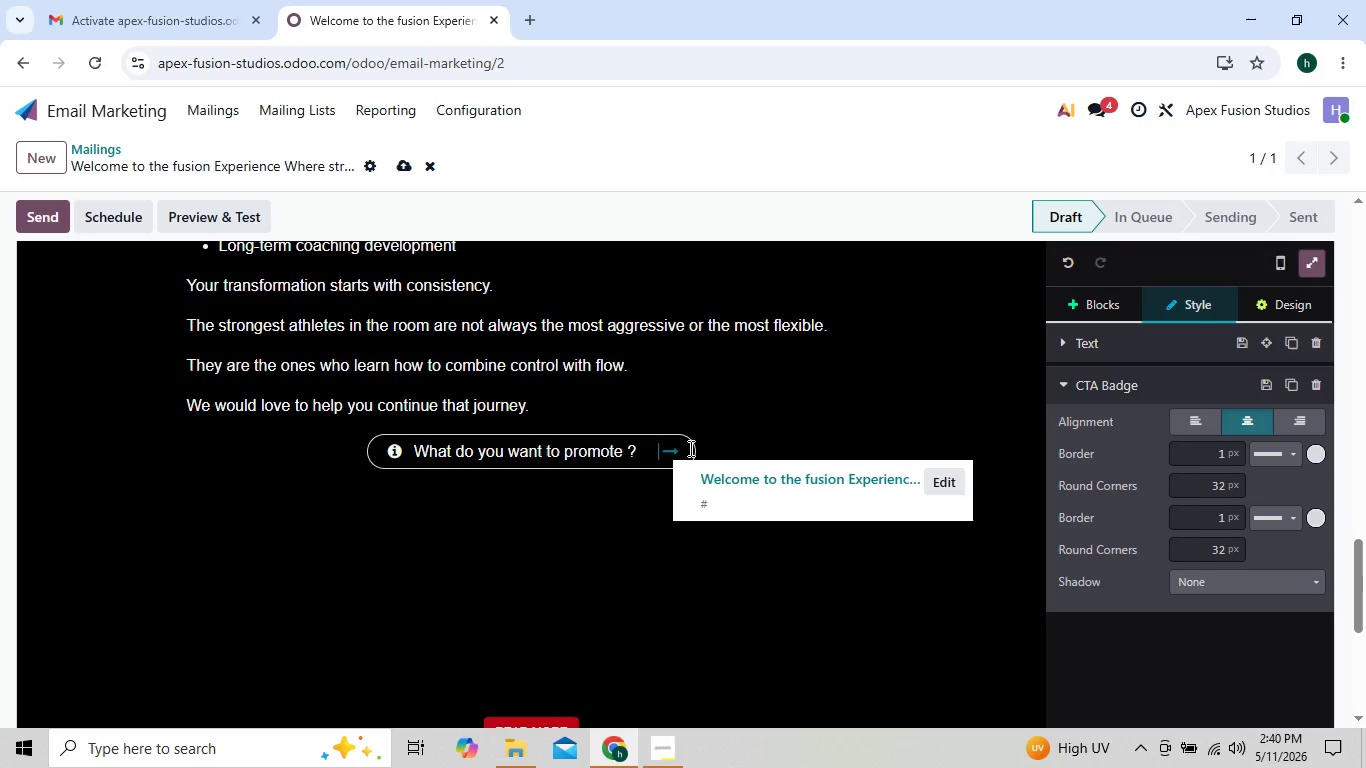 
key(Backspace)
 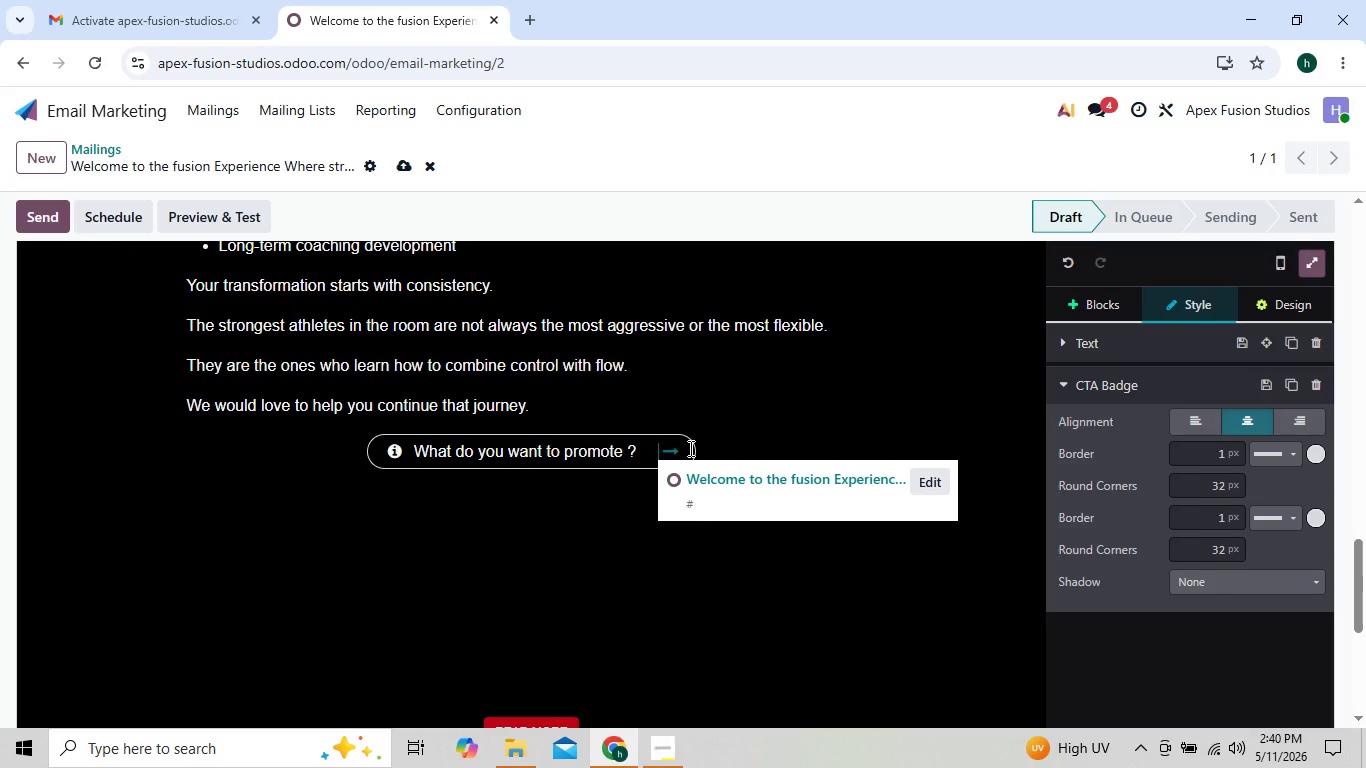 
key(Backspace)
 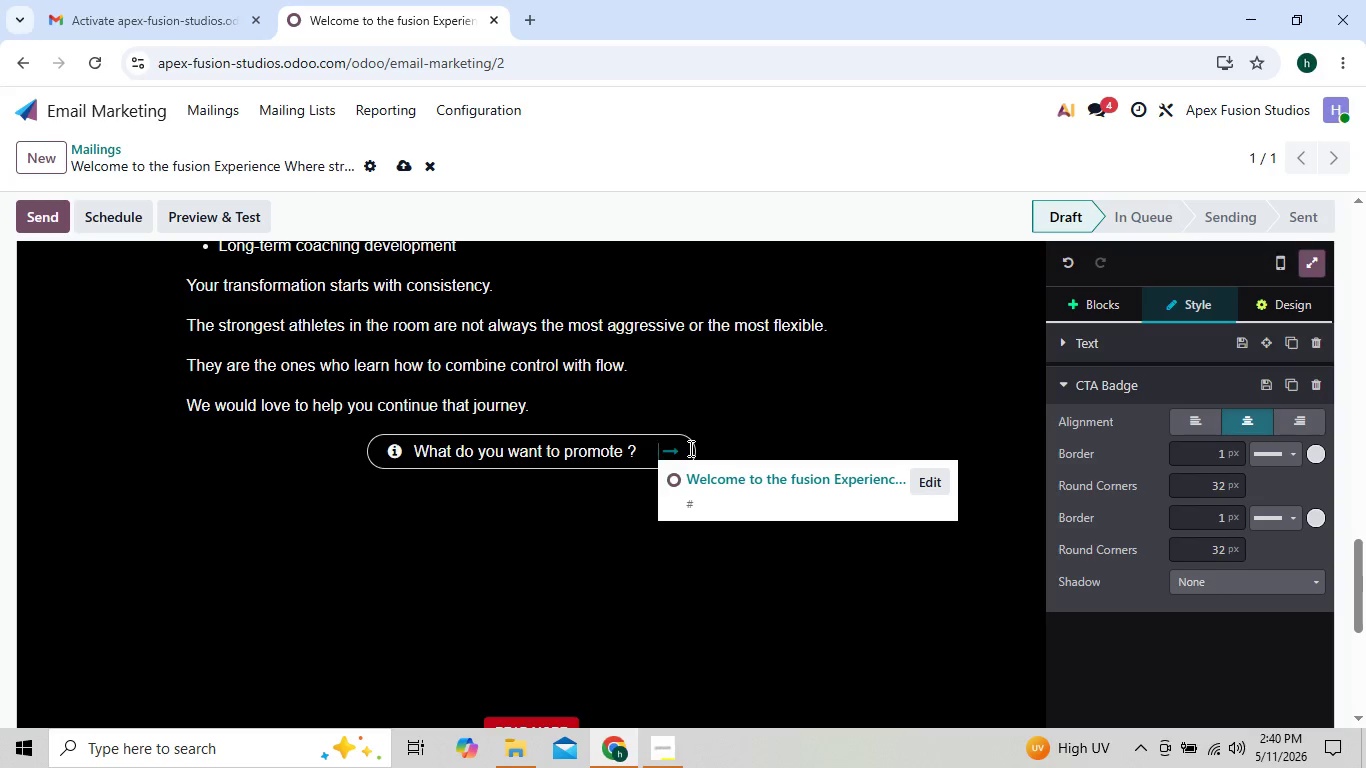 
key(ArrowLeft)
 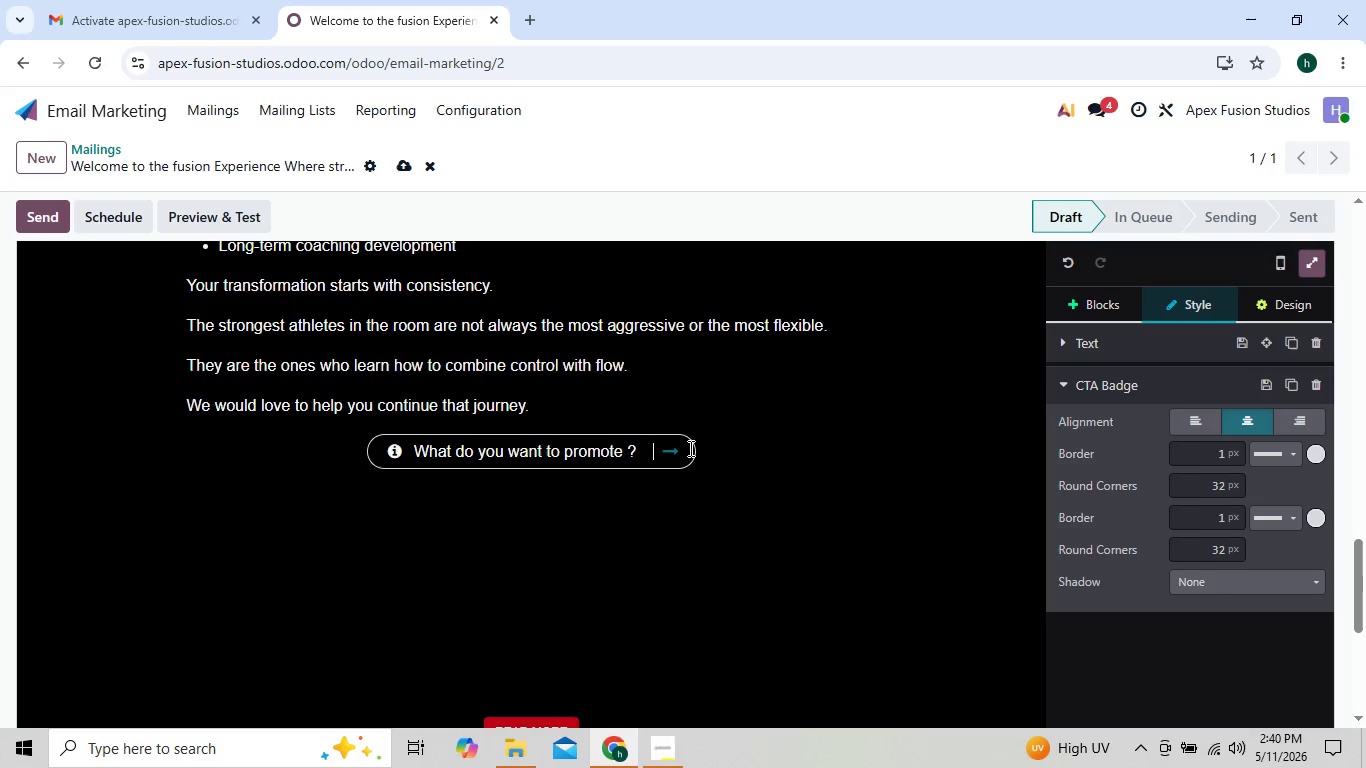 
key(ArrowLeft)
 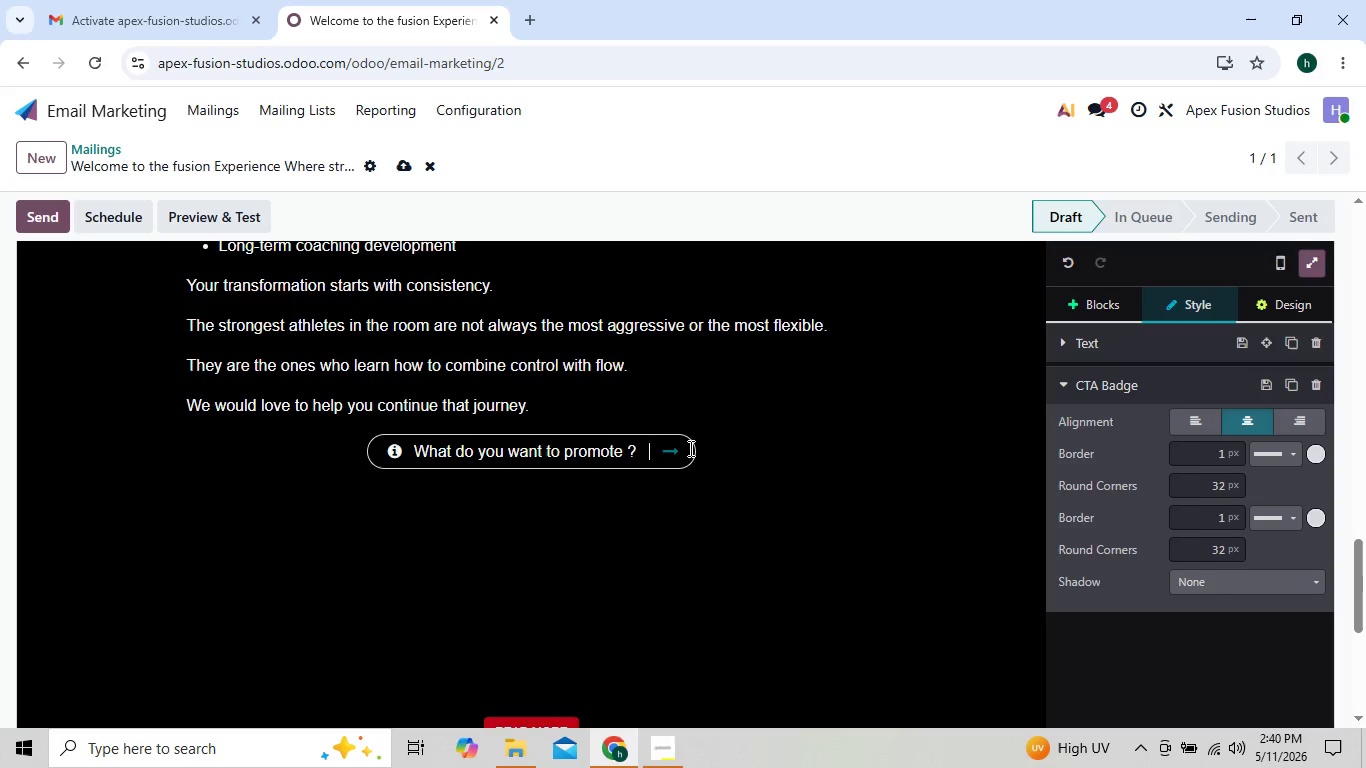 
key(ArrowLeft)
 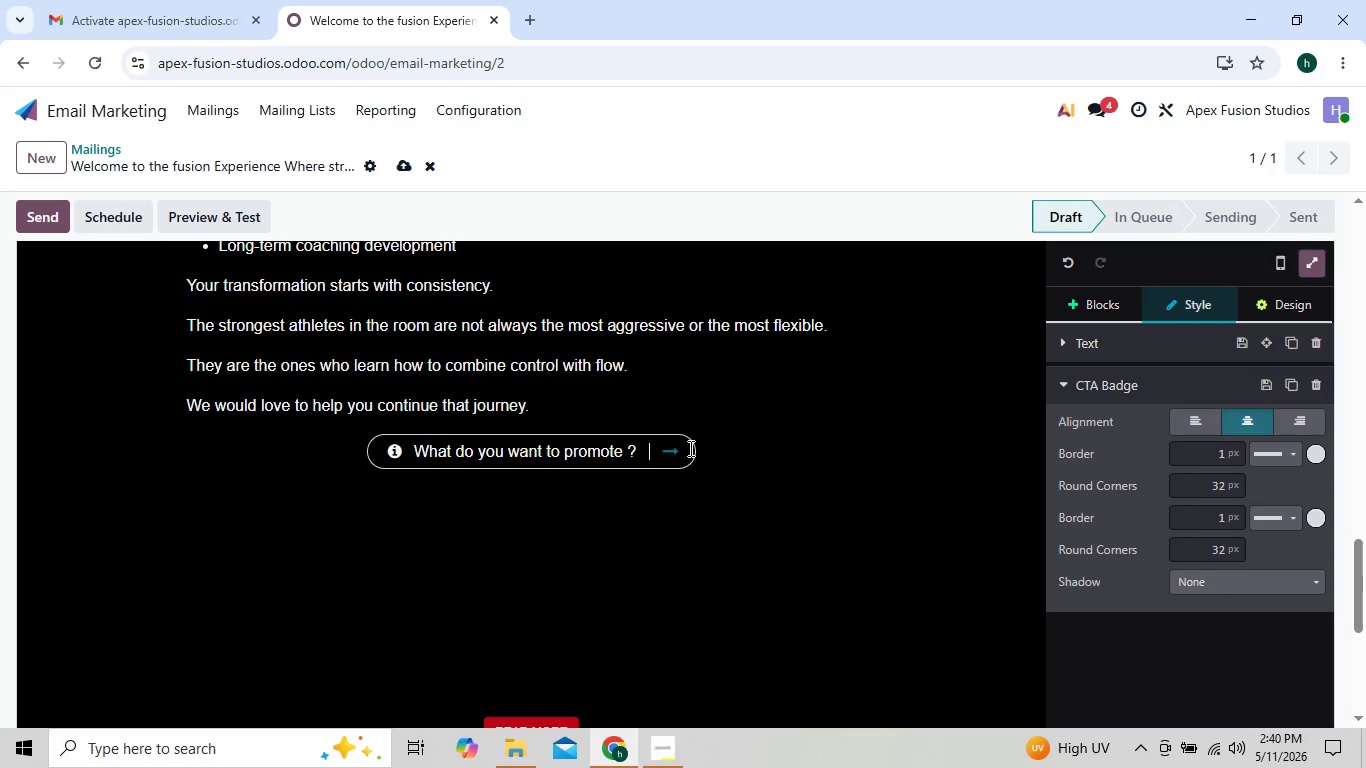 
key(ArrowLeft)
 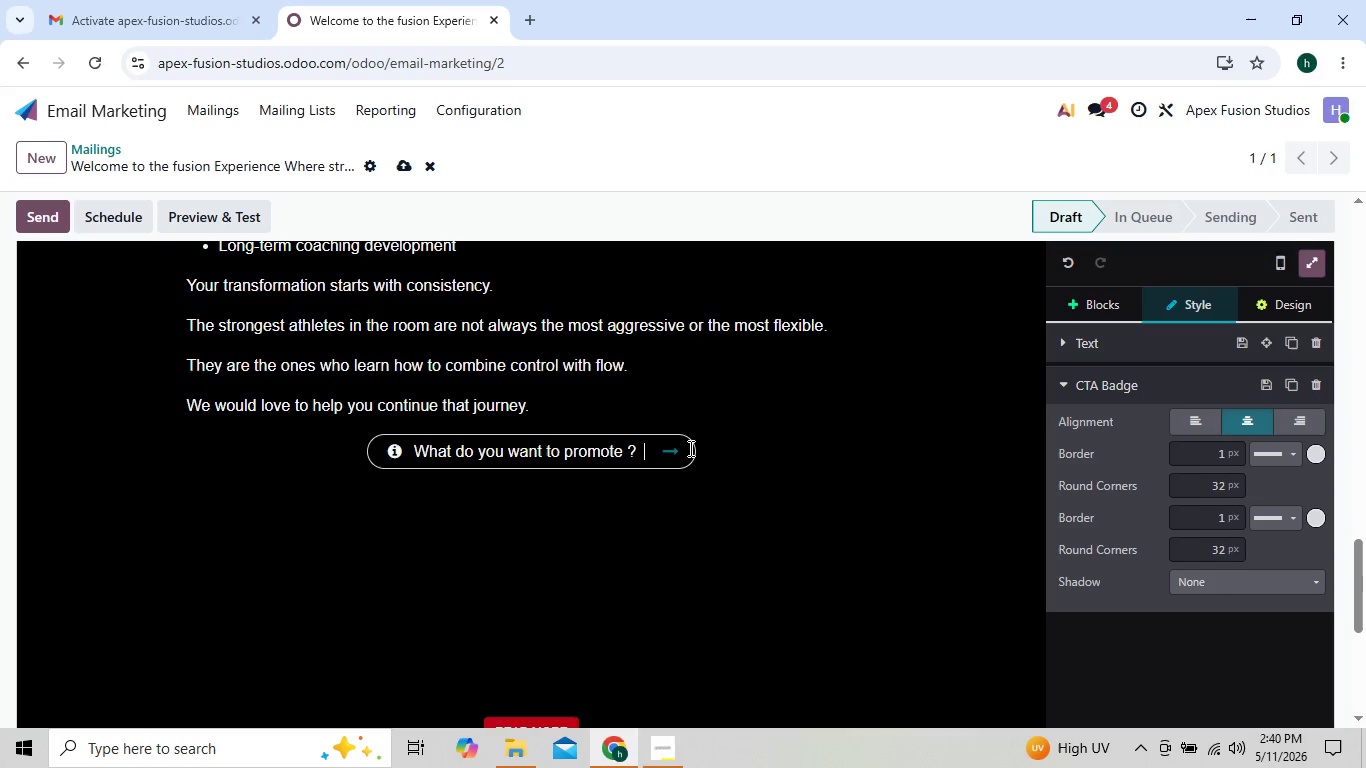 
key(ArrowLeft)
 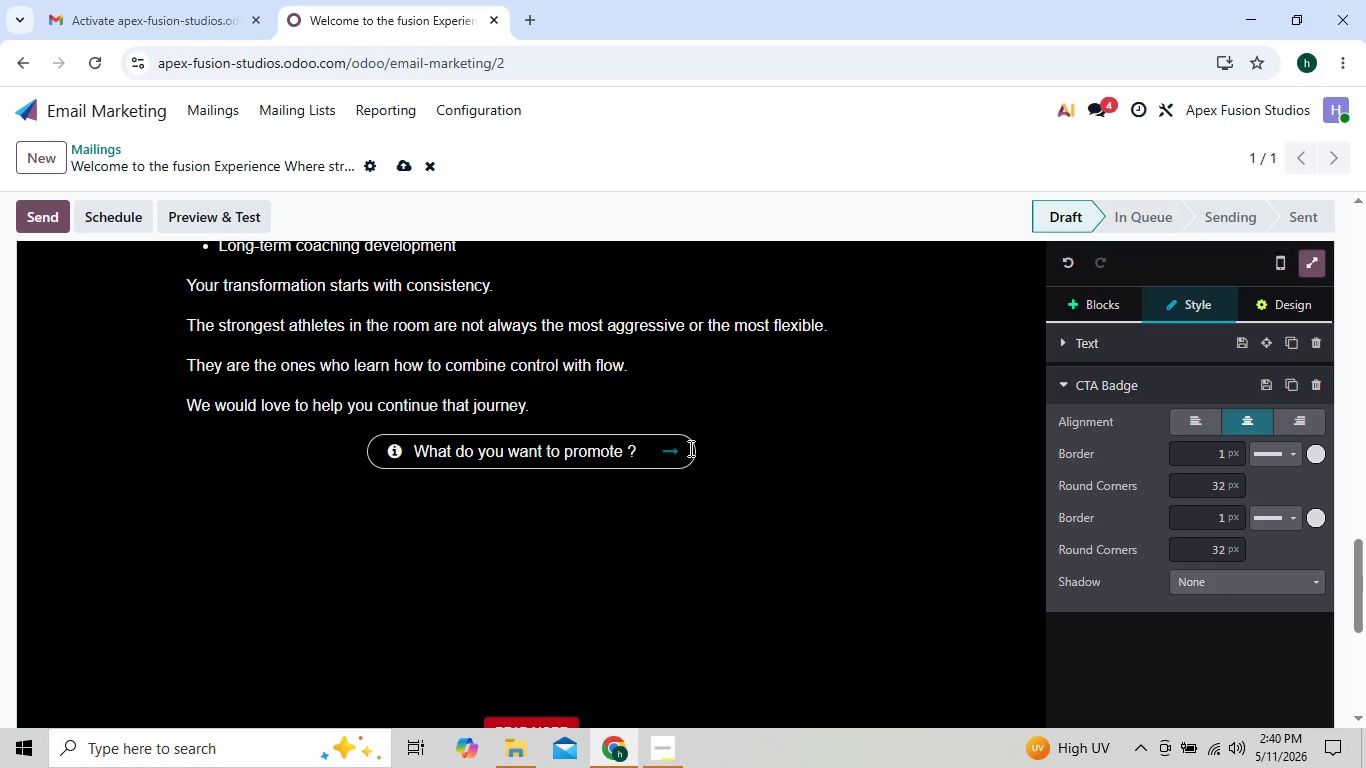 
key(Backspace)
key(Backspace)
key(Backspace)
key(Backspace)
key(Backspace)
key(Backspace)
key(Backspace)
key(Backspace)
key(Backspace)
key(Backspace)
key(Backspace)
key(Backspace)
key(Backspace)
key(Backspace)
key(Backspace)
key(Backspace)
key(Backspace)
key(Backspace)
key(Backspace)
key(Backspace)
key(Backspace)
key(Backspace)
key(Backspace)
key(Backspace)
key(Backspace)
key(Backspace)
key(Backspace)
key(Backspace)
key(Backspace)
key(Backspace)
key(Backspace)
type( Become a fusion mem)
 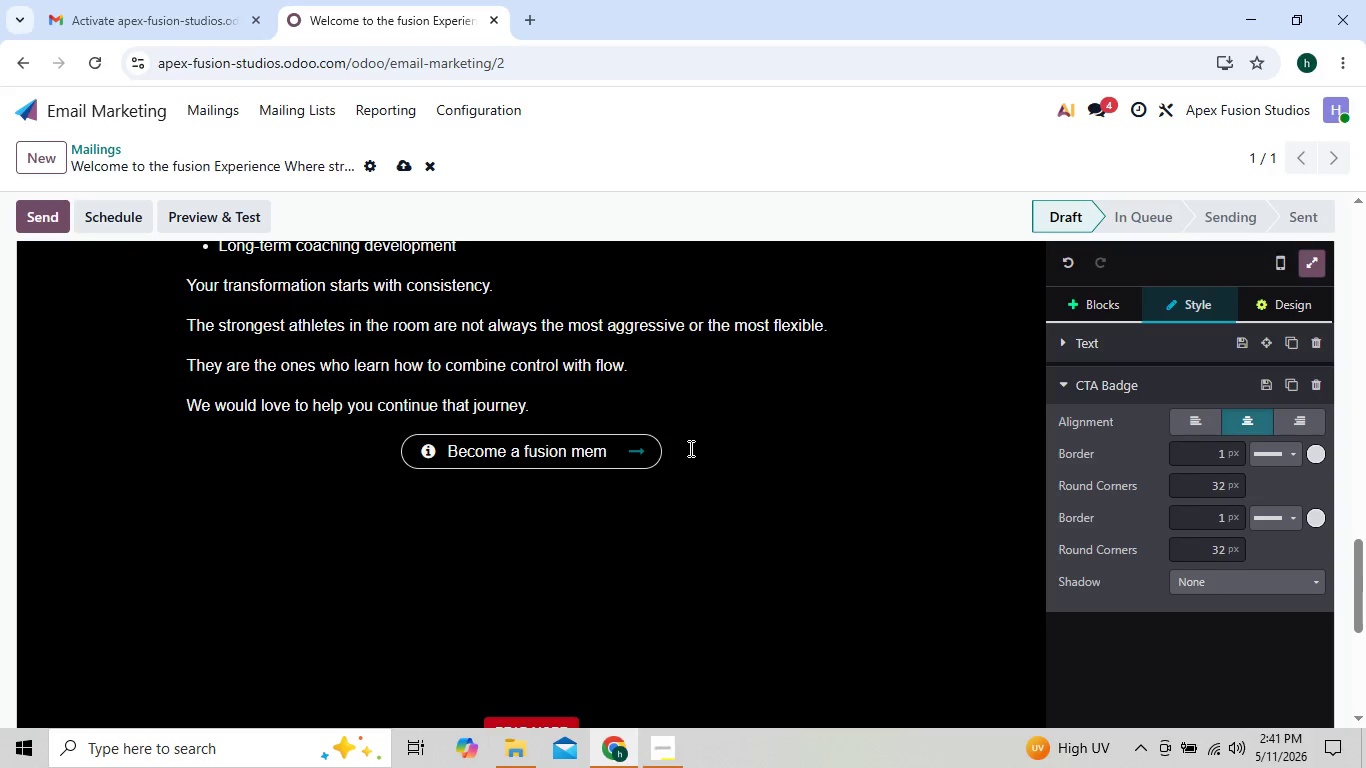 
key(Backspace)
key(Backspace)
key(Backspace)
key(Backspace)
key(Backspace)
key(Backspace)
key(Backspace)
key(Backspace)
key(Backspace)
key(Backspace)
type(FUs)
key(Backspace)
key(Backspace)
type(usion member)
 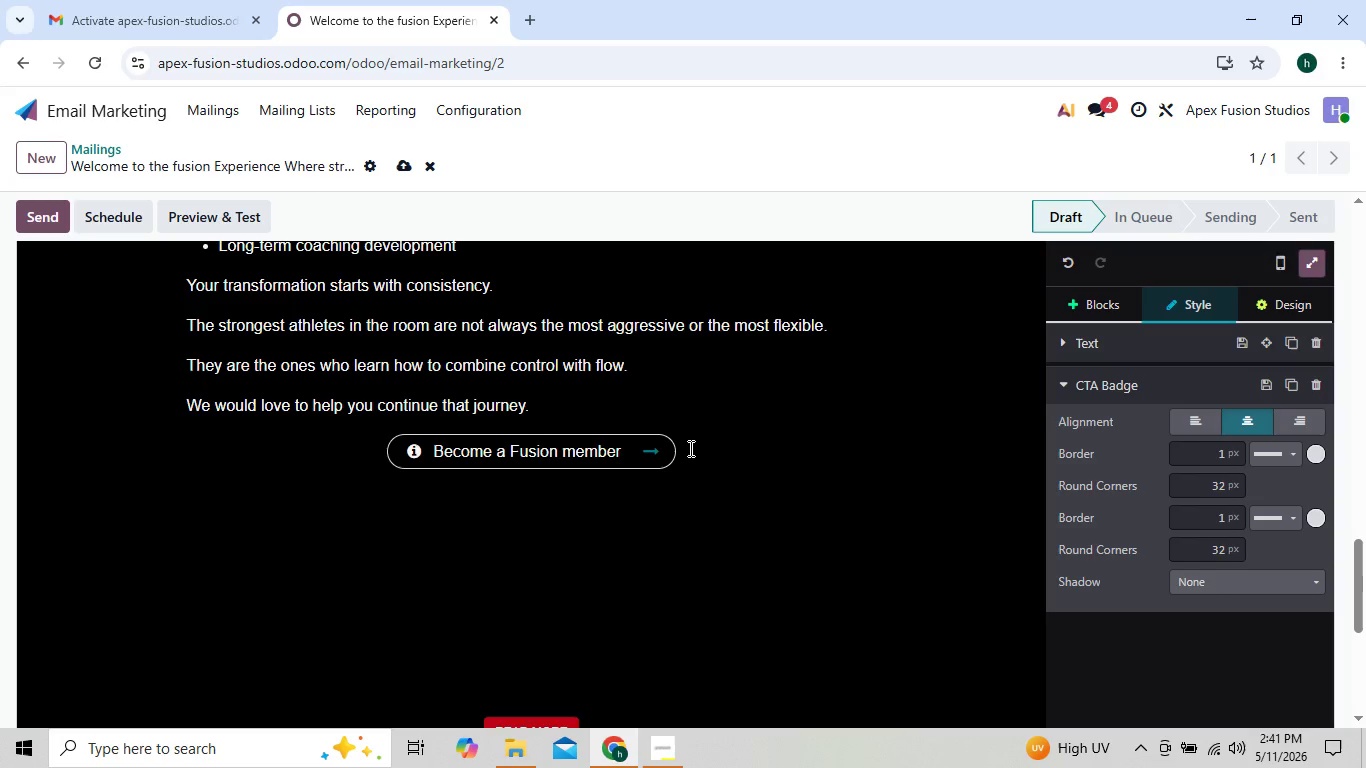 
left_click([715, 515])
 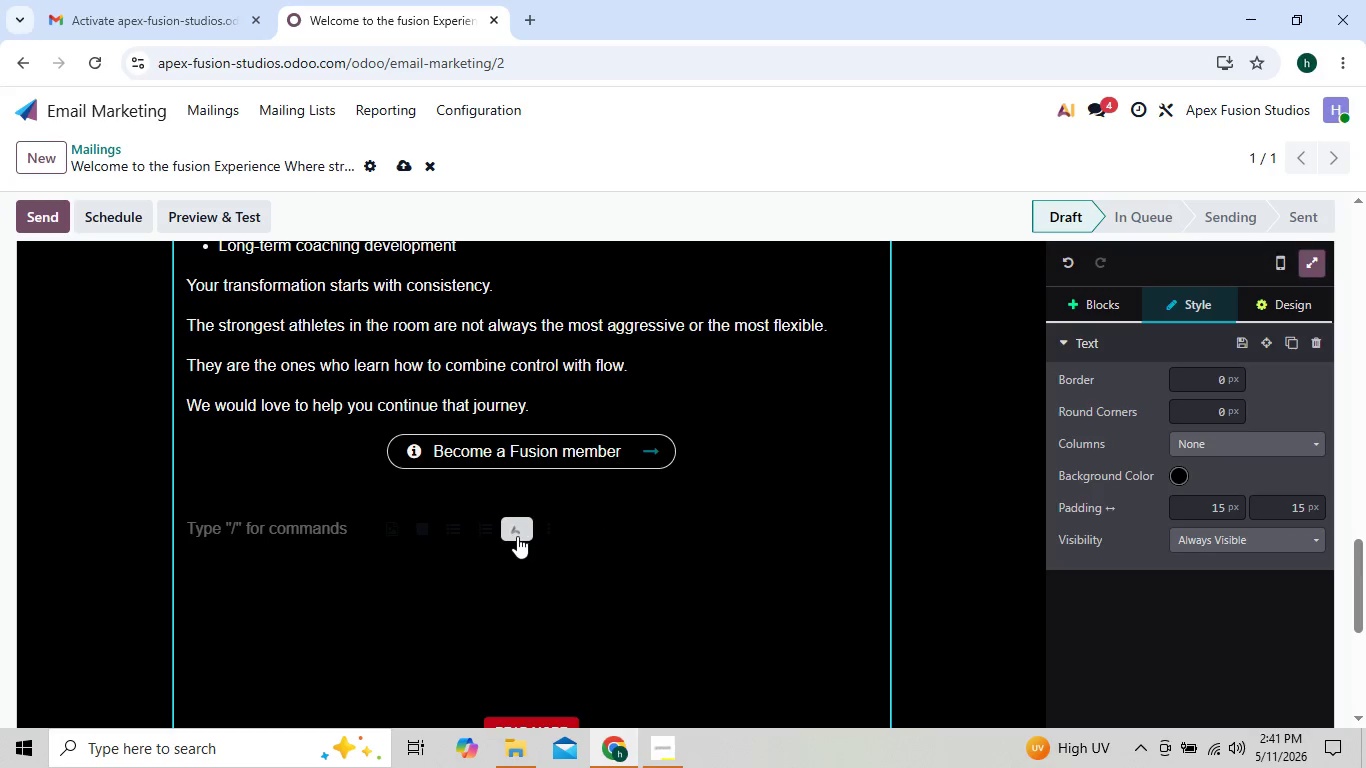 
wait(6.95)
 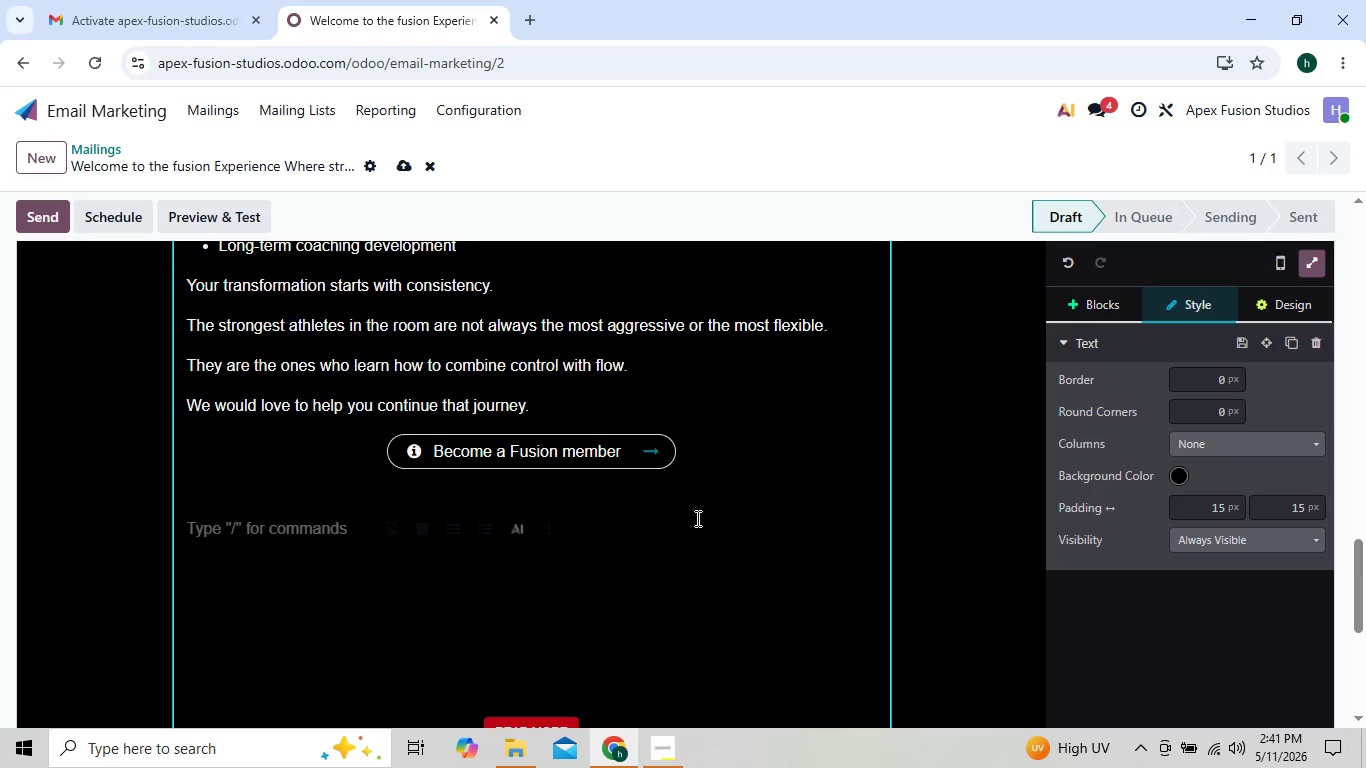 
type(We)
 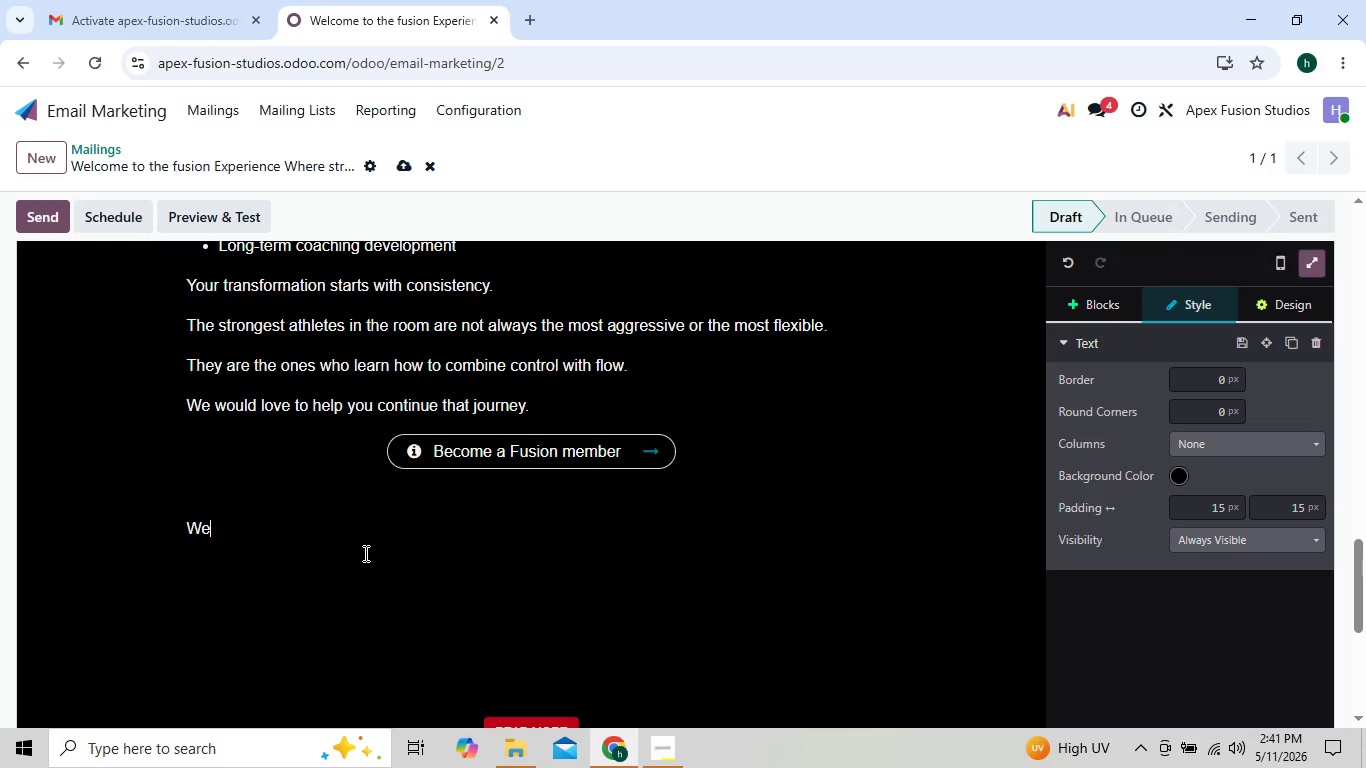 
type('re excited to train with )
 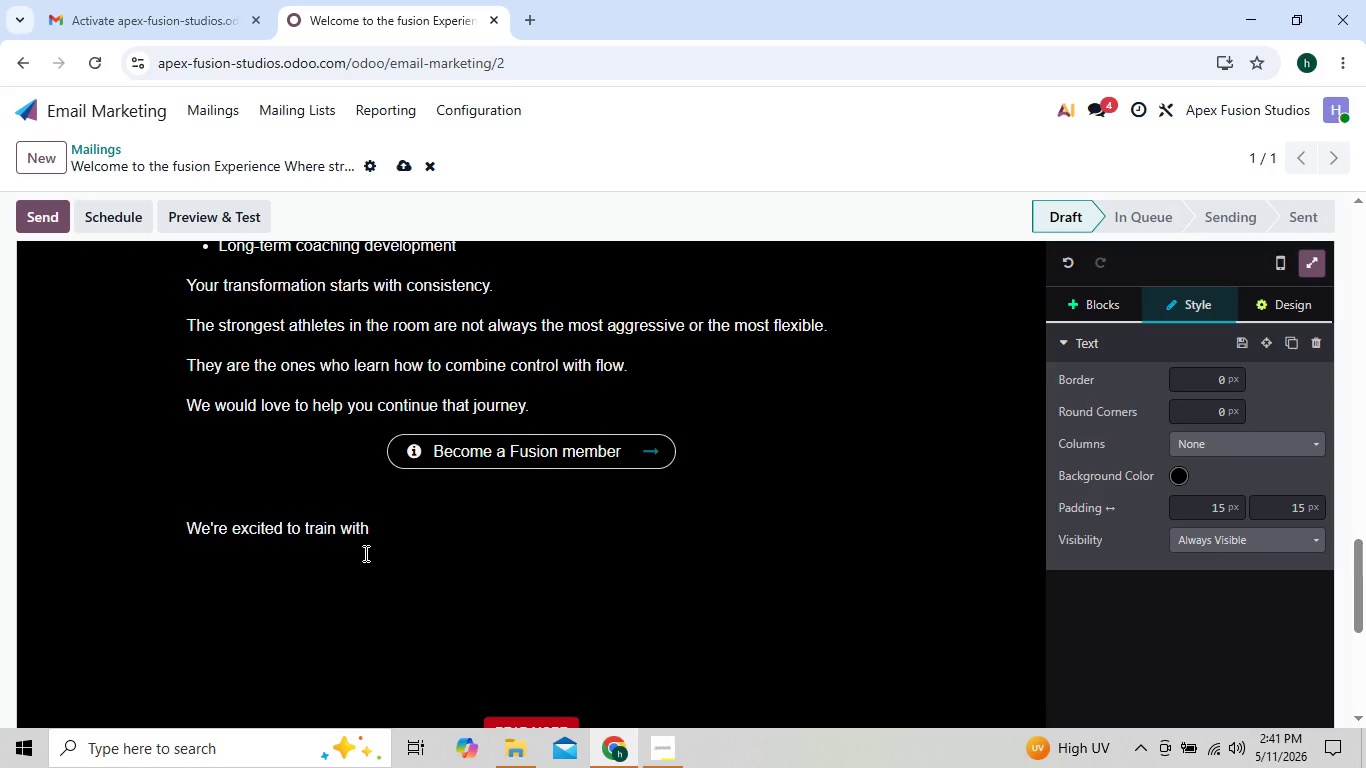 
key(ArrowLeft)
 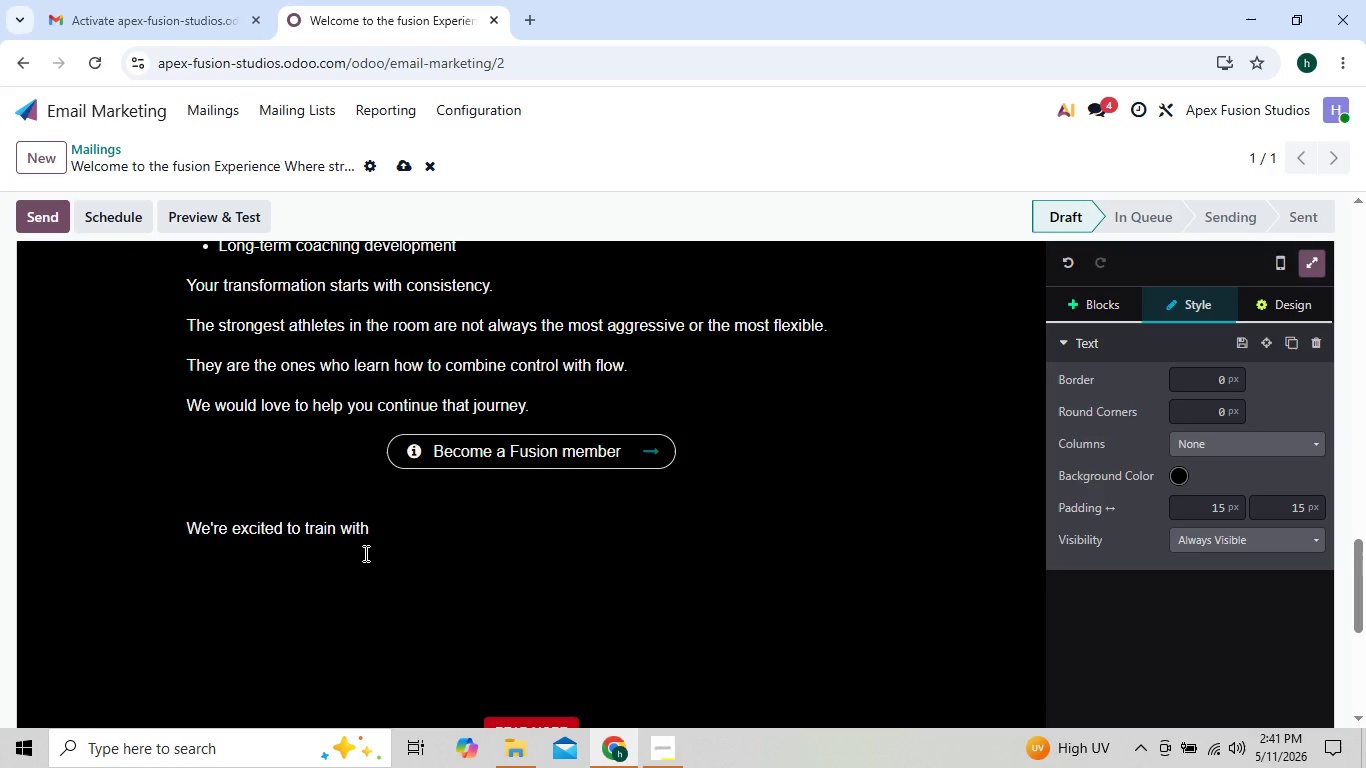 
key(ArrowRight)
 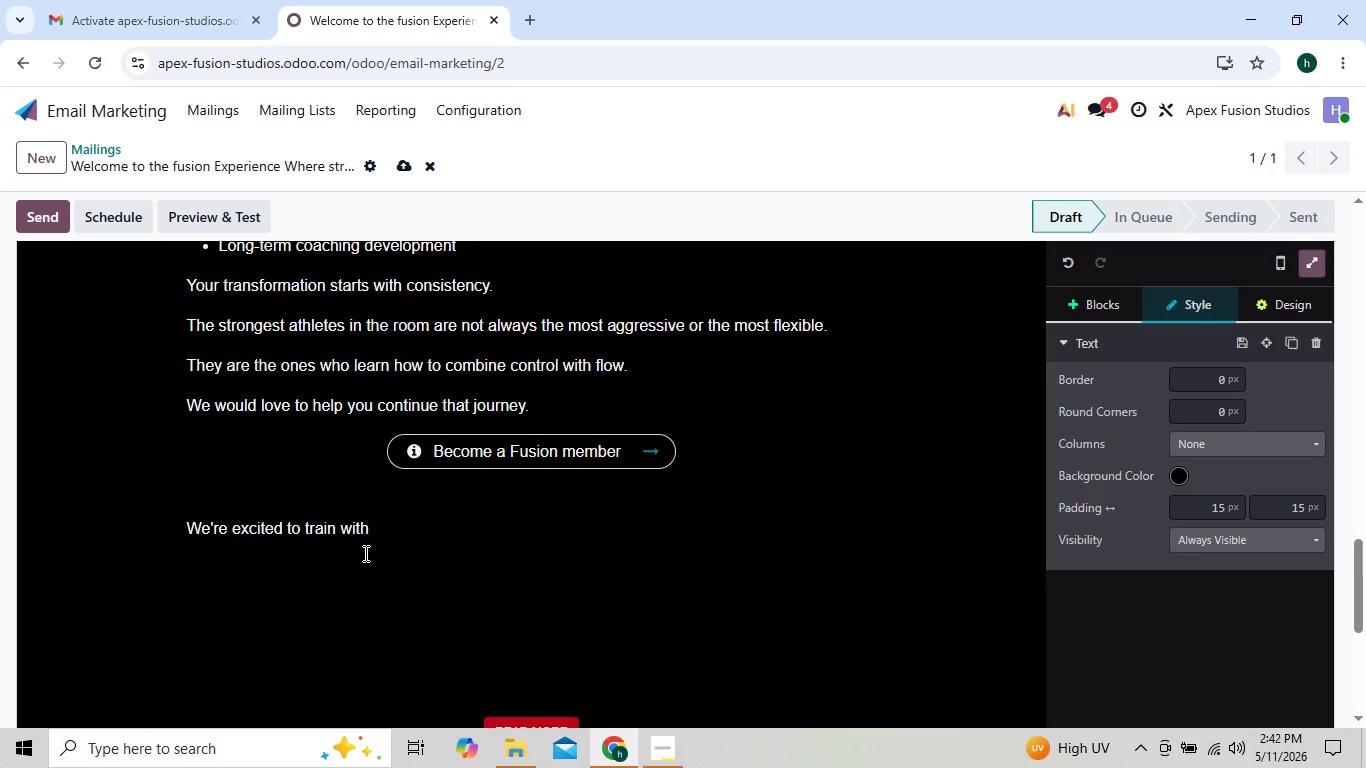 
type(you again soon.)
 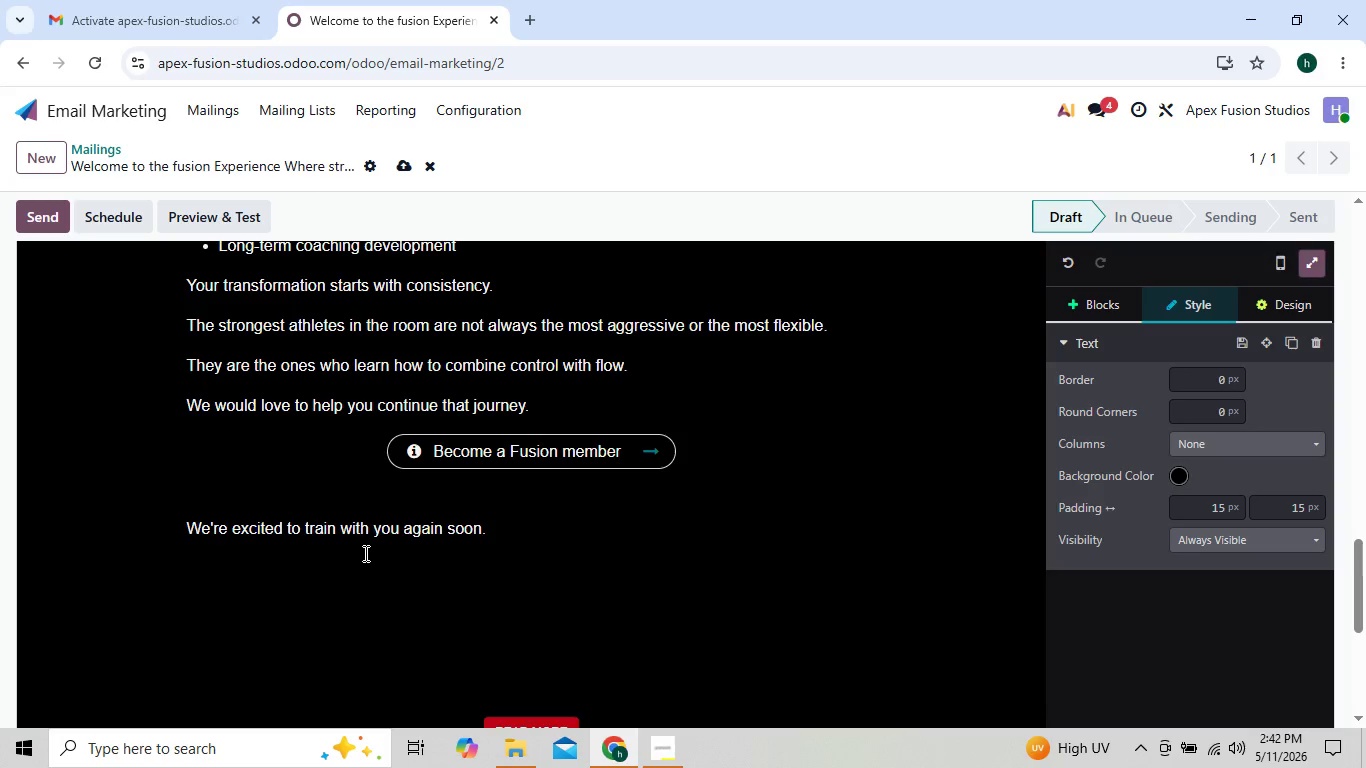 
key(Enter)
 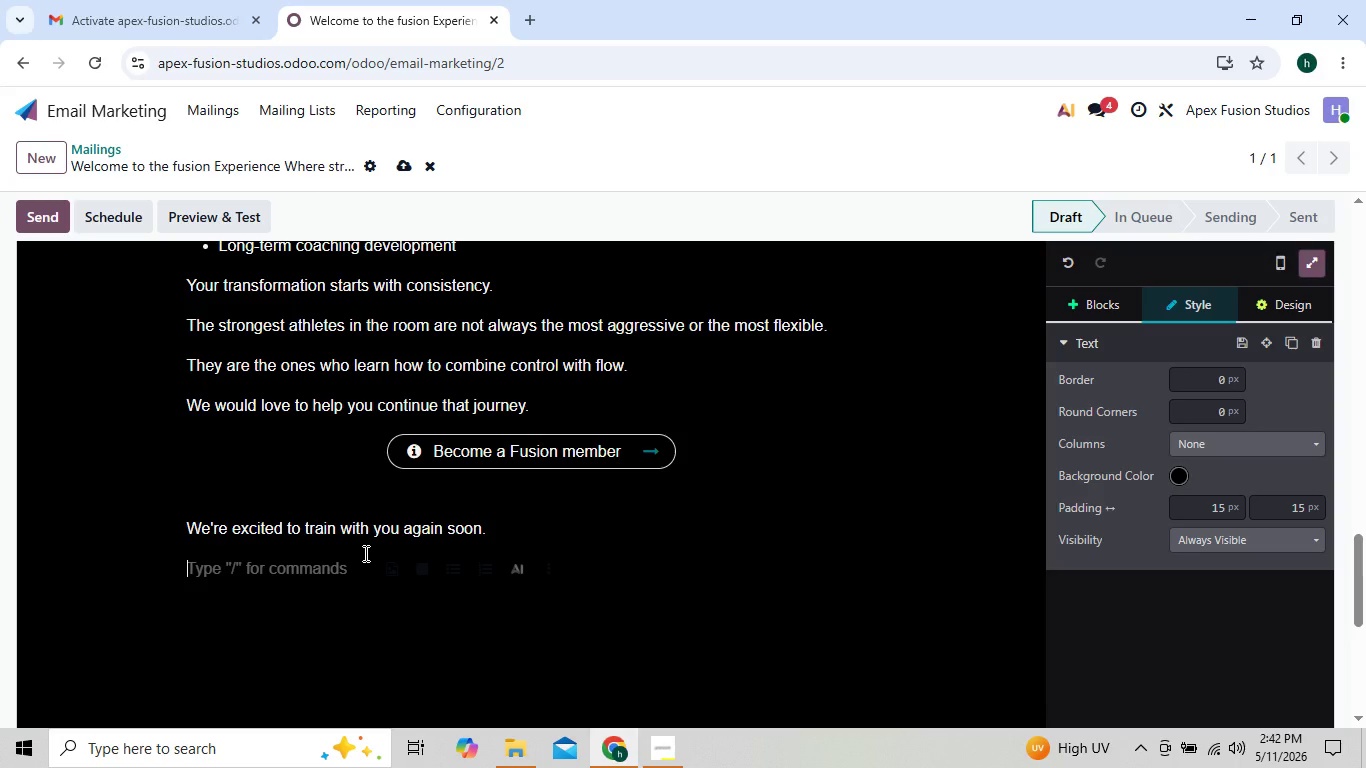 
wait(5.23)
 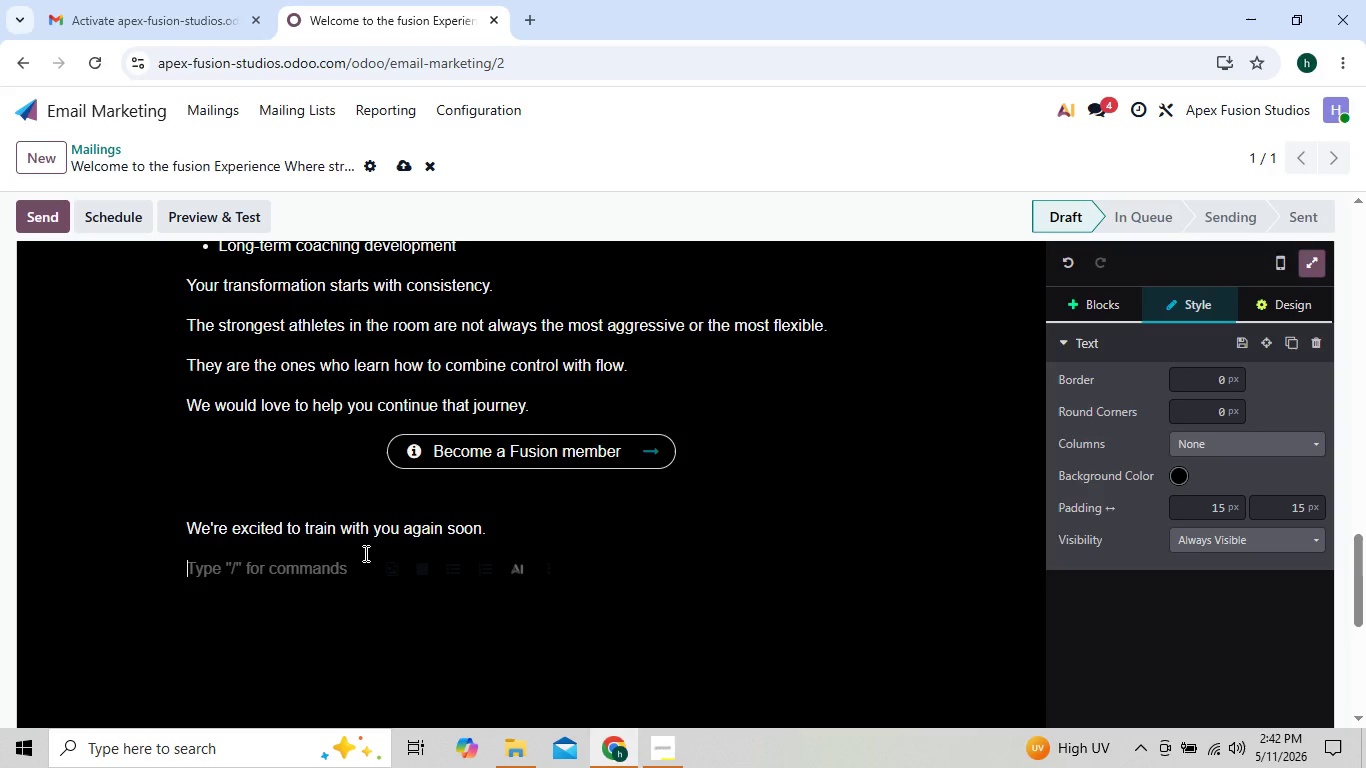 
type(The Apex Fusion studio)
 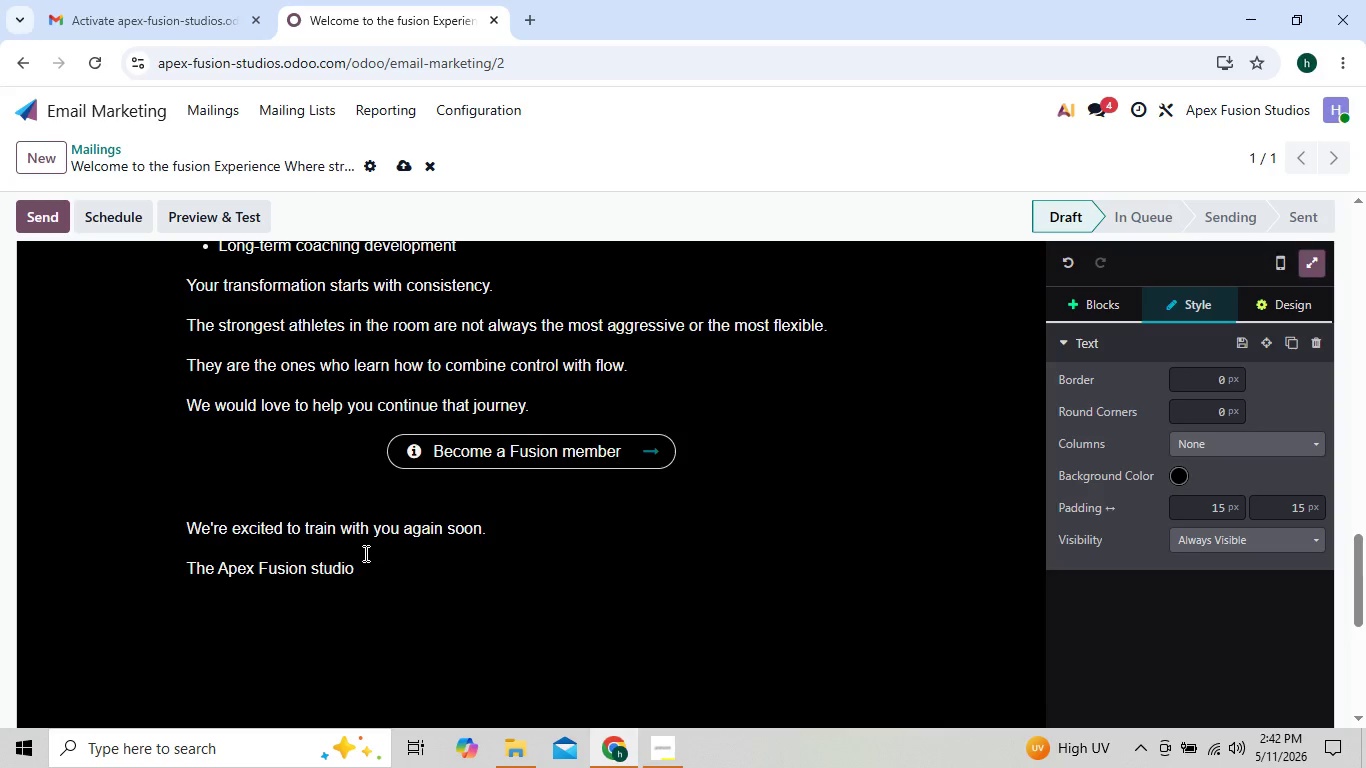 
key(ArrowLeft)
 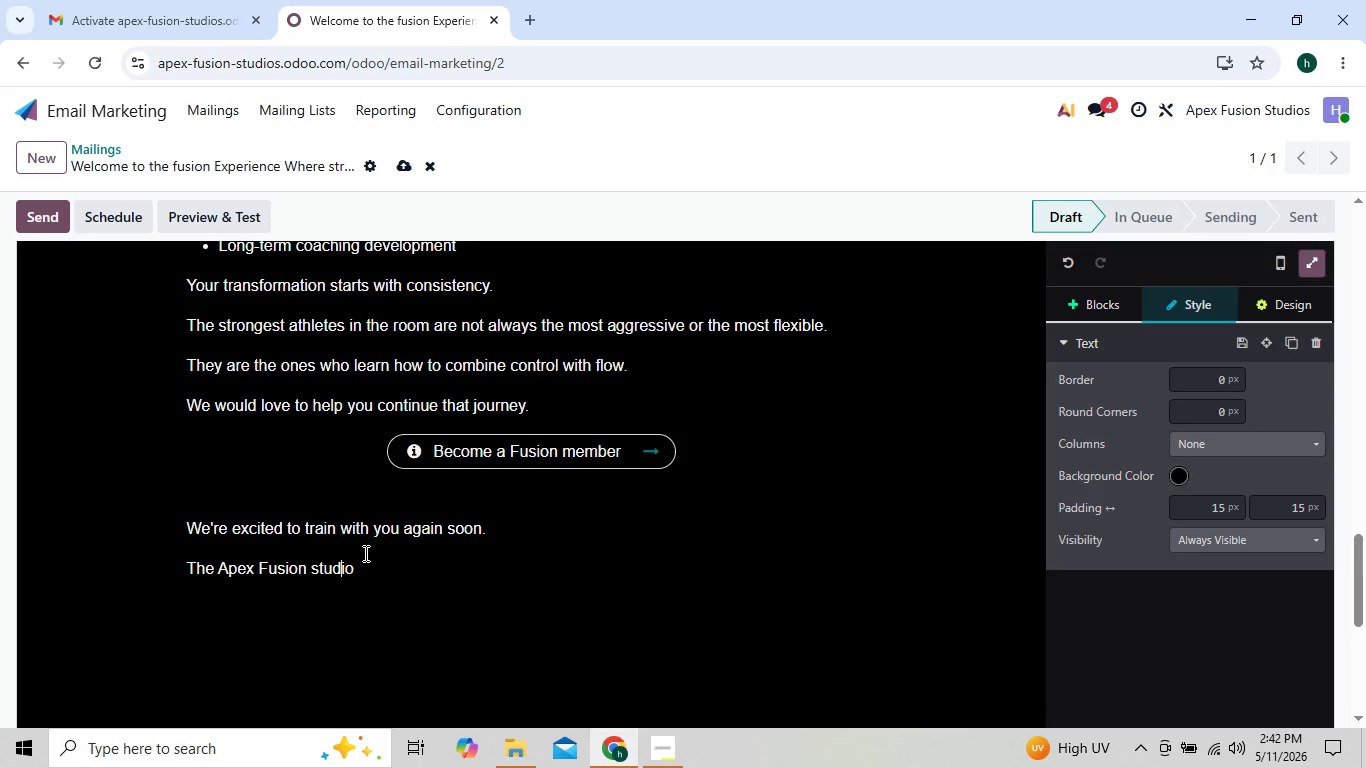 
key(ArrowLeft)
 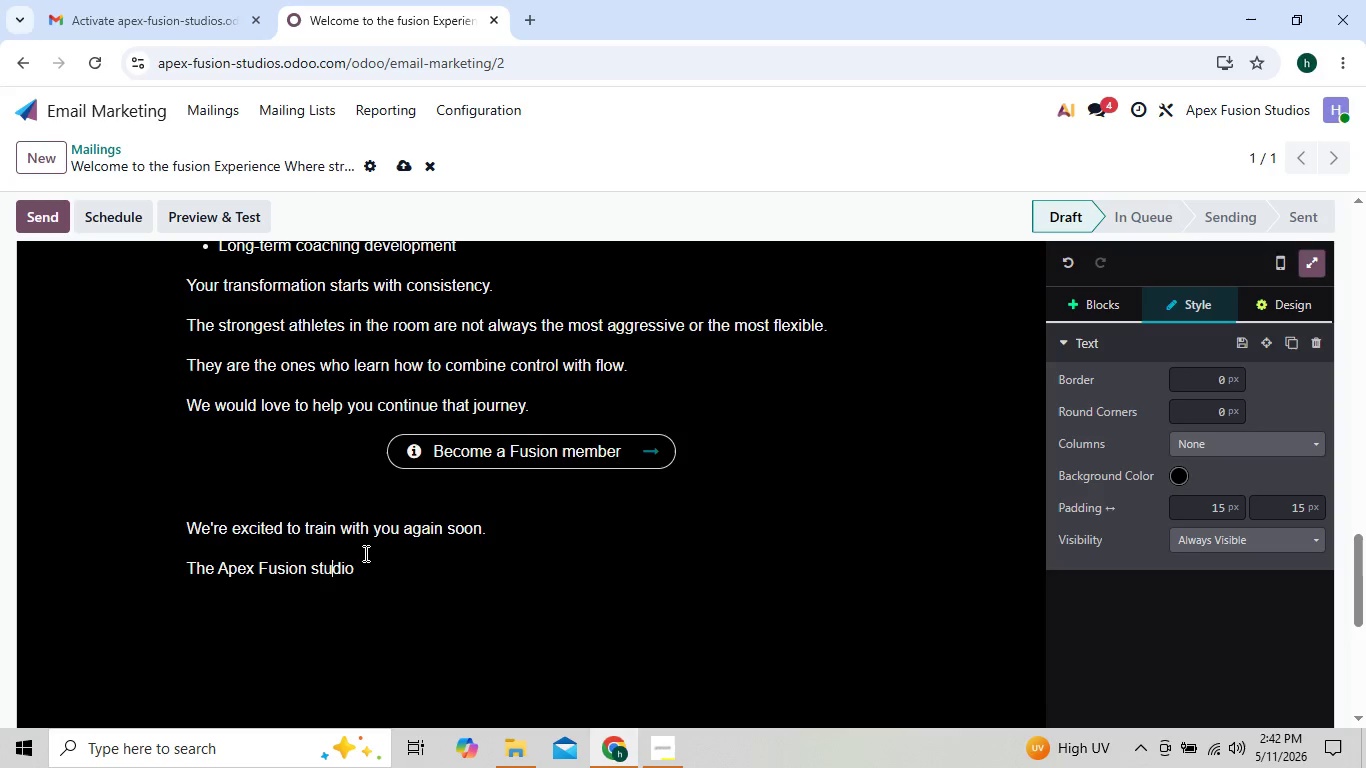 
key(ArrowLeft)
 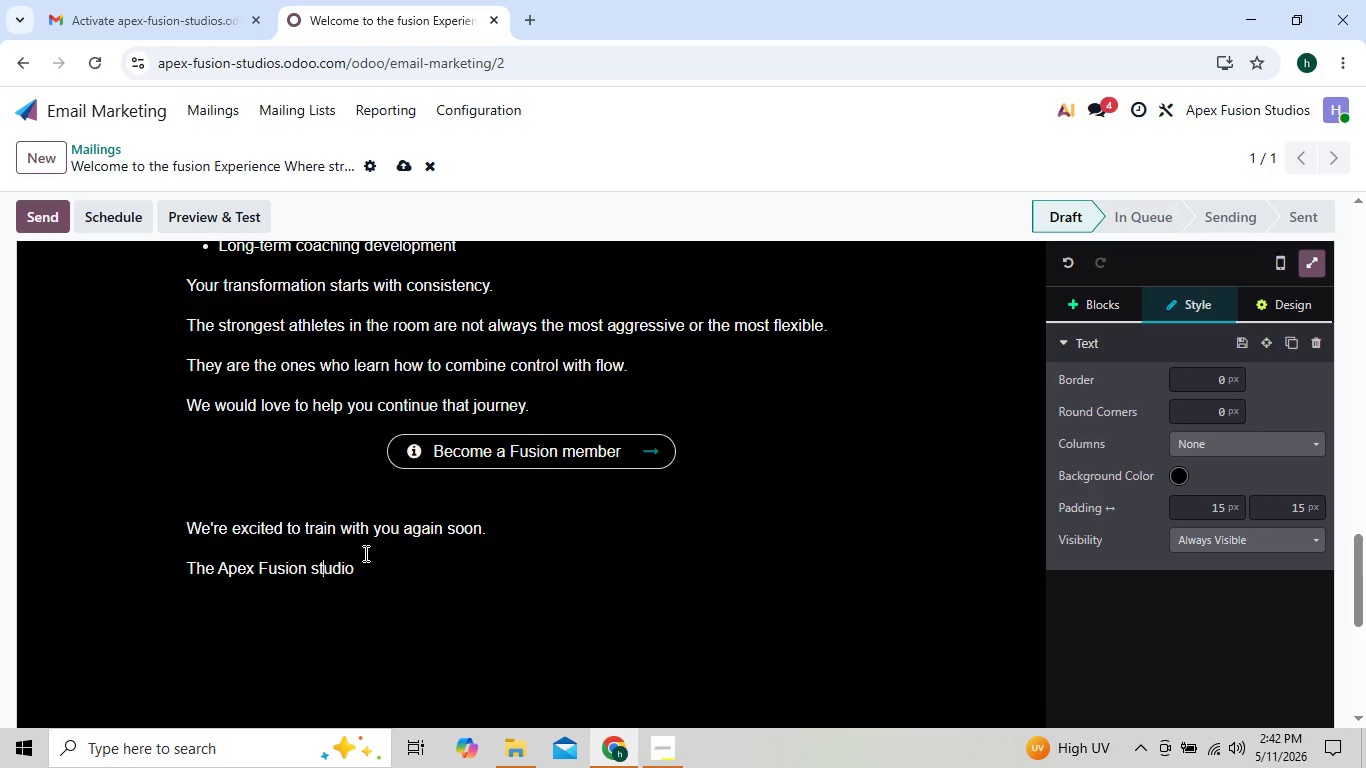 
key(ArrowLeft)
 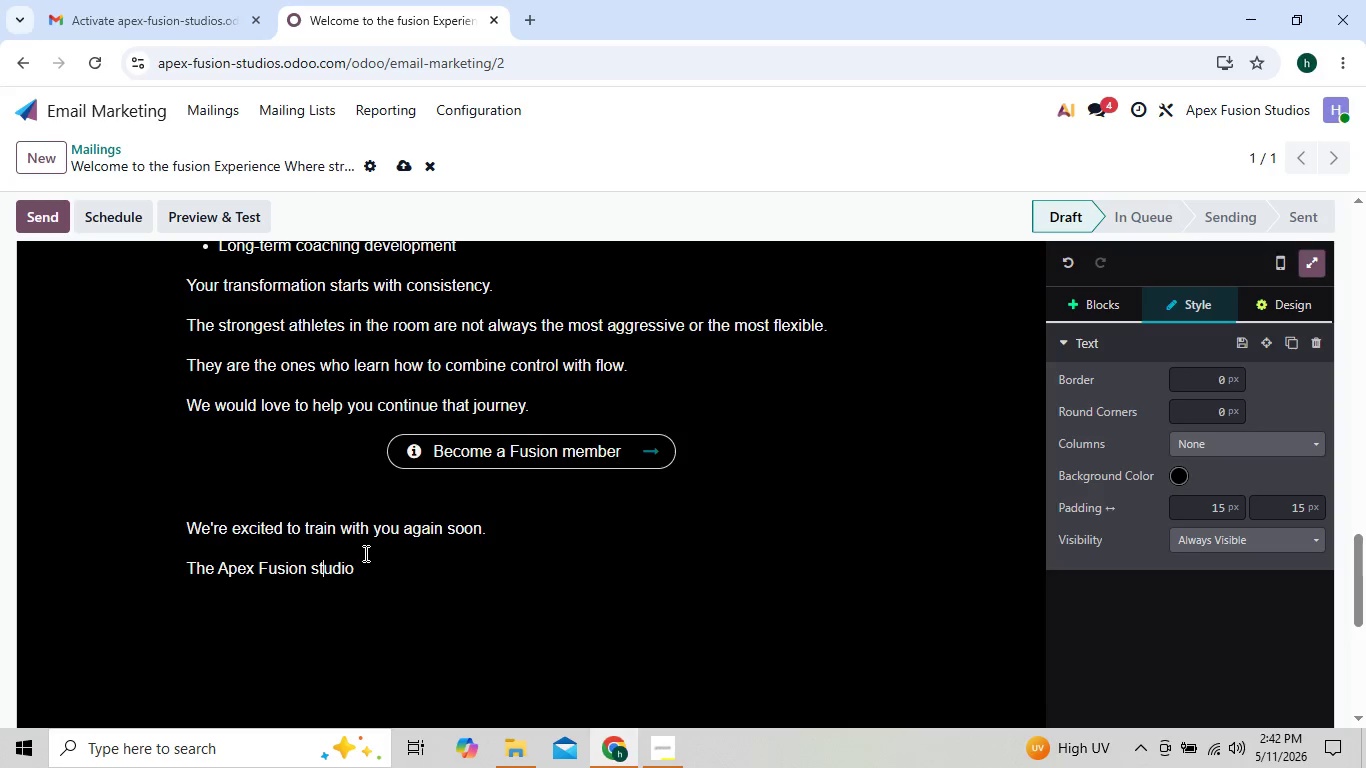 
key(ArrowLeft)
 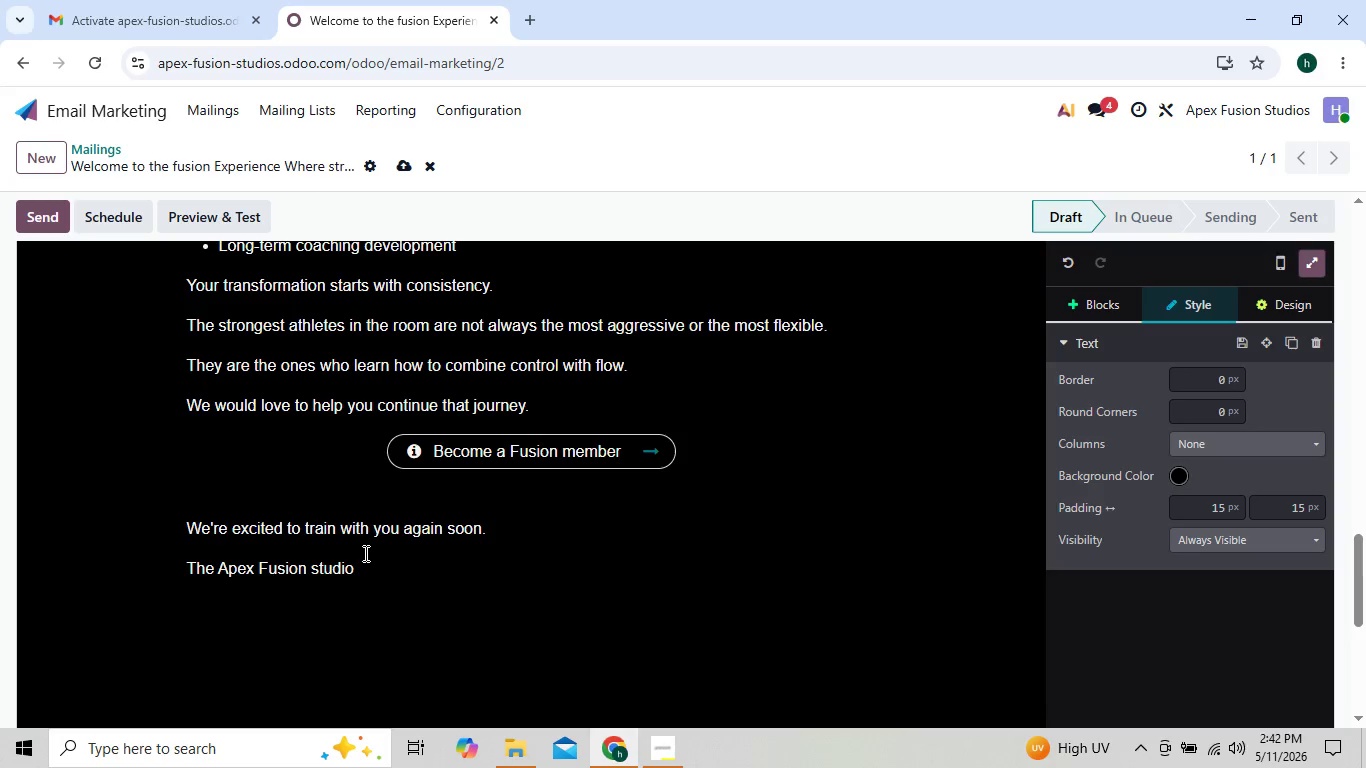 
key(Shift+Backspace)
 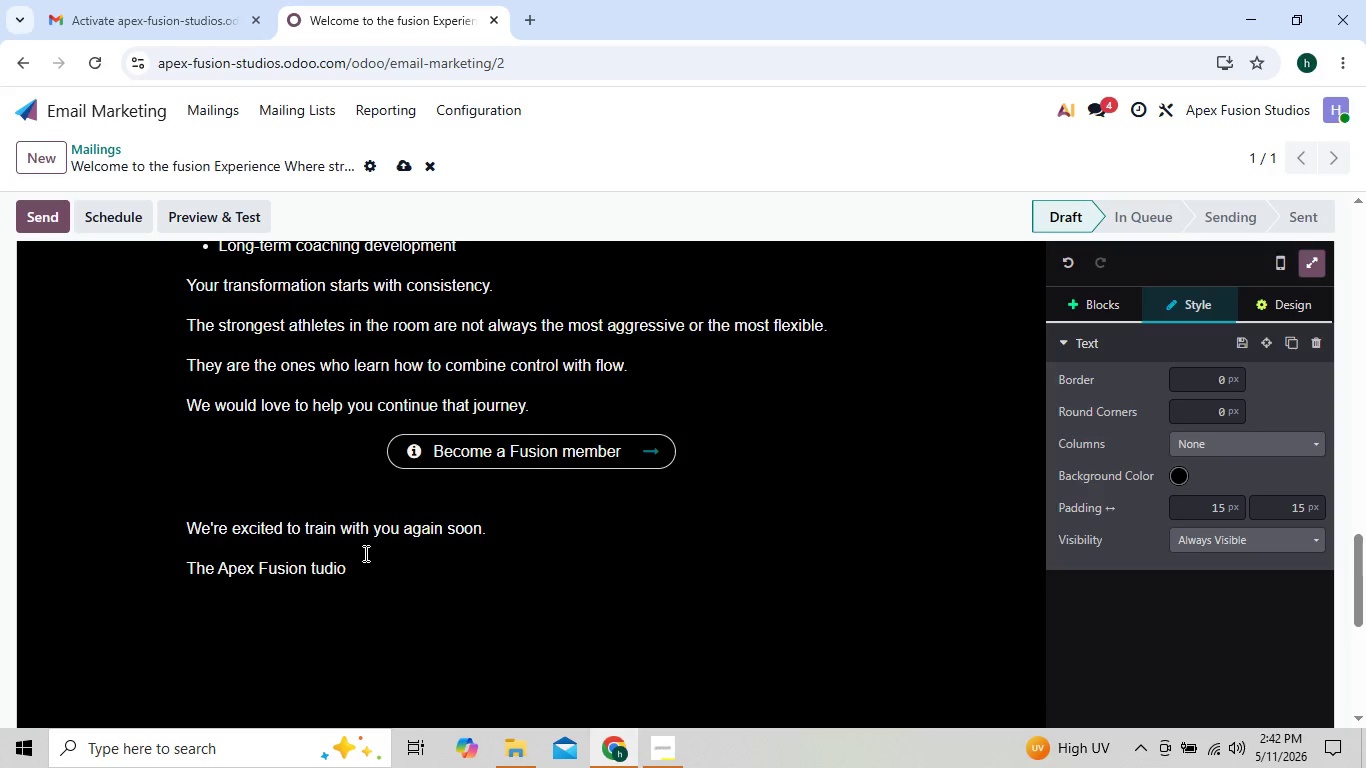 
key(Shift+S)
 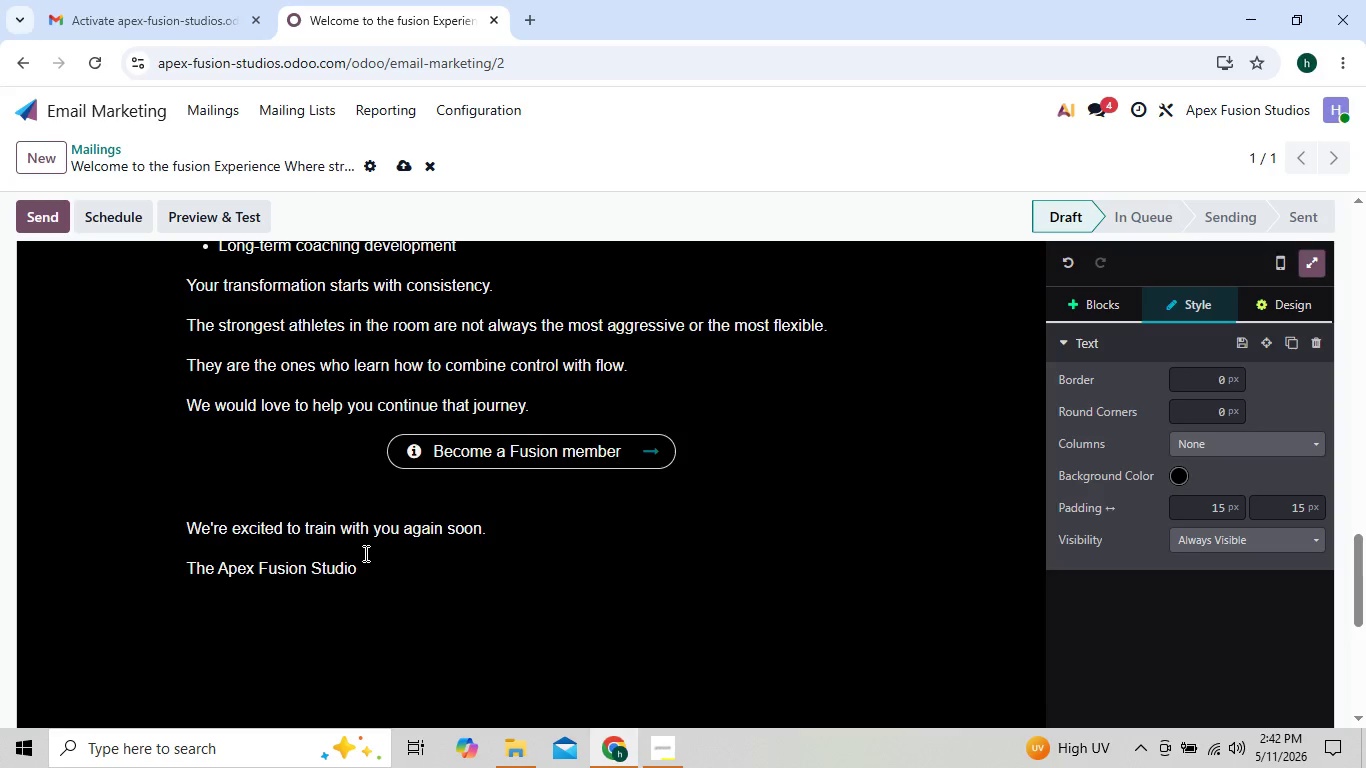 
key(ArrowRight)
 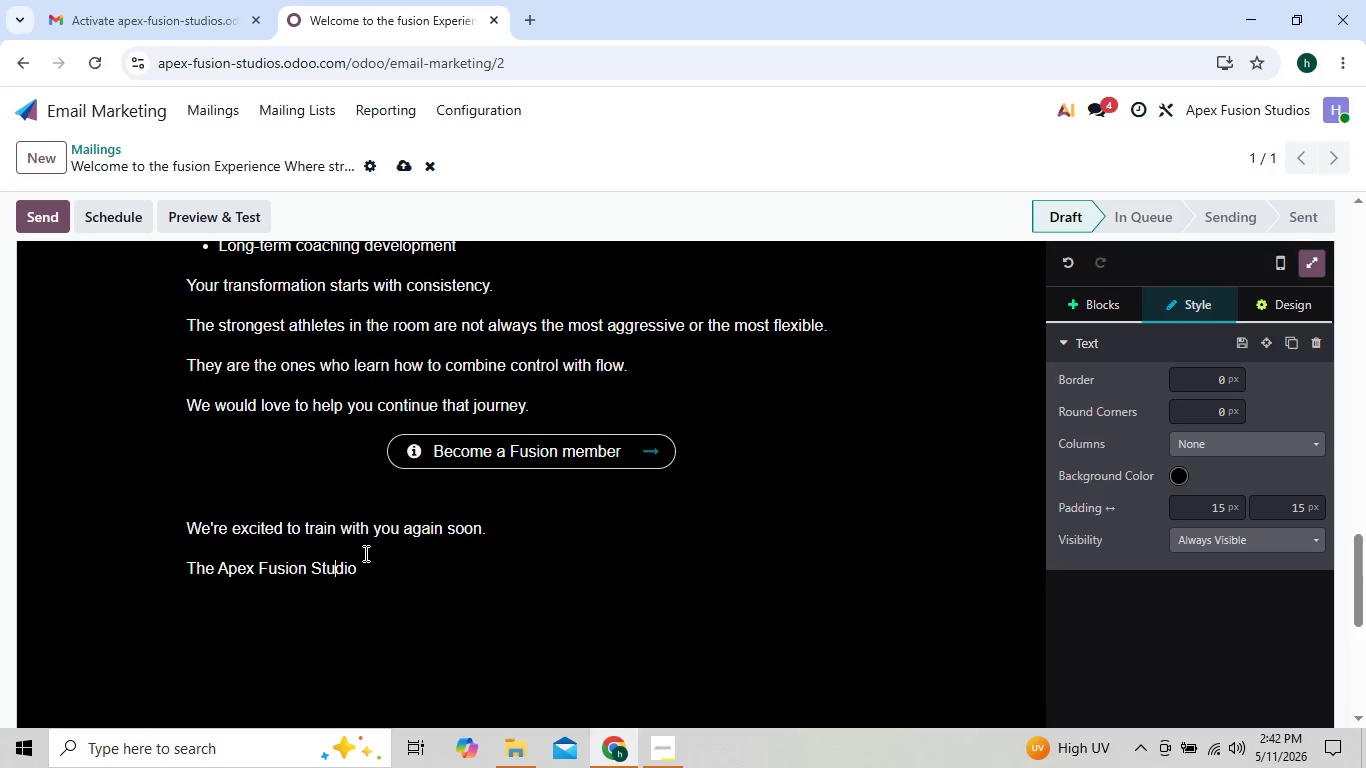 
key(ArrowRight)
 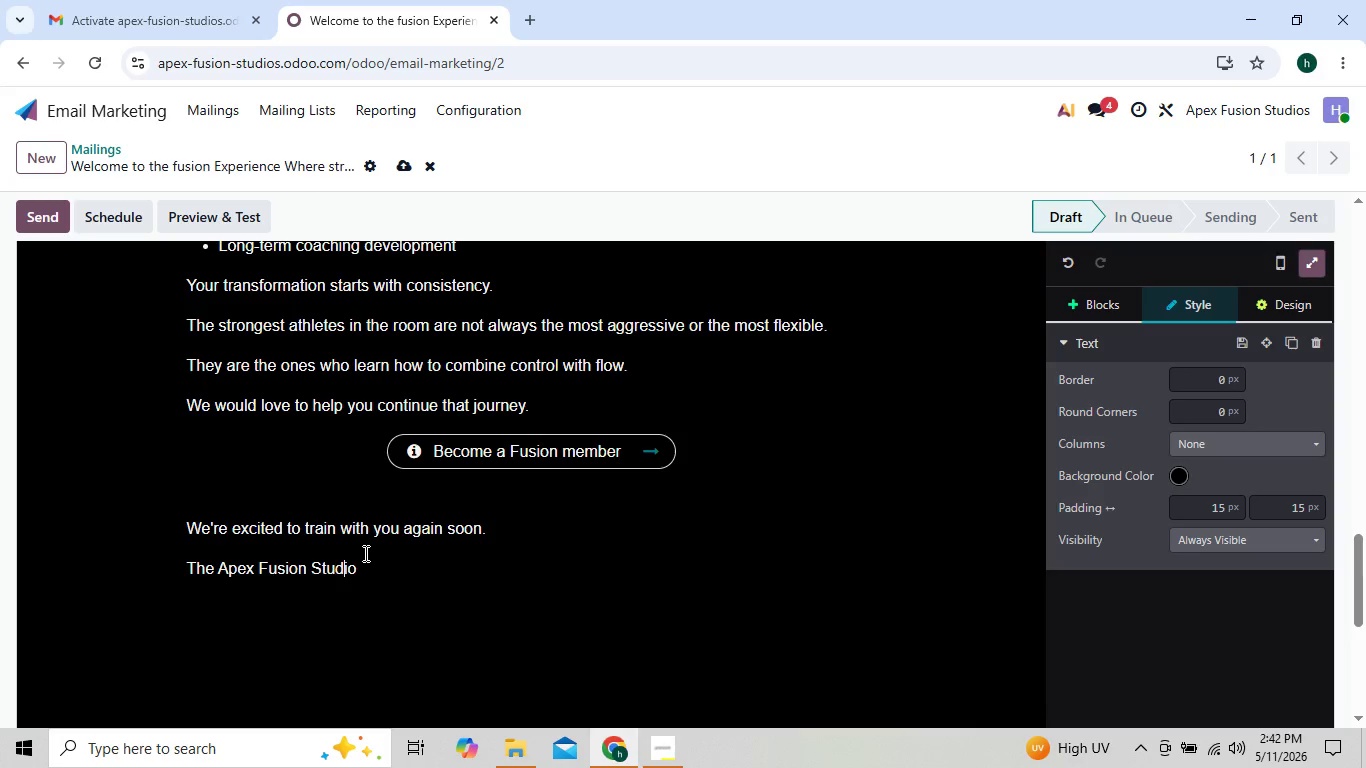 
key(ArrowRight)
 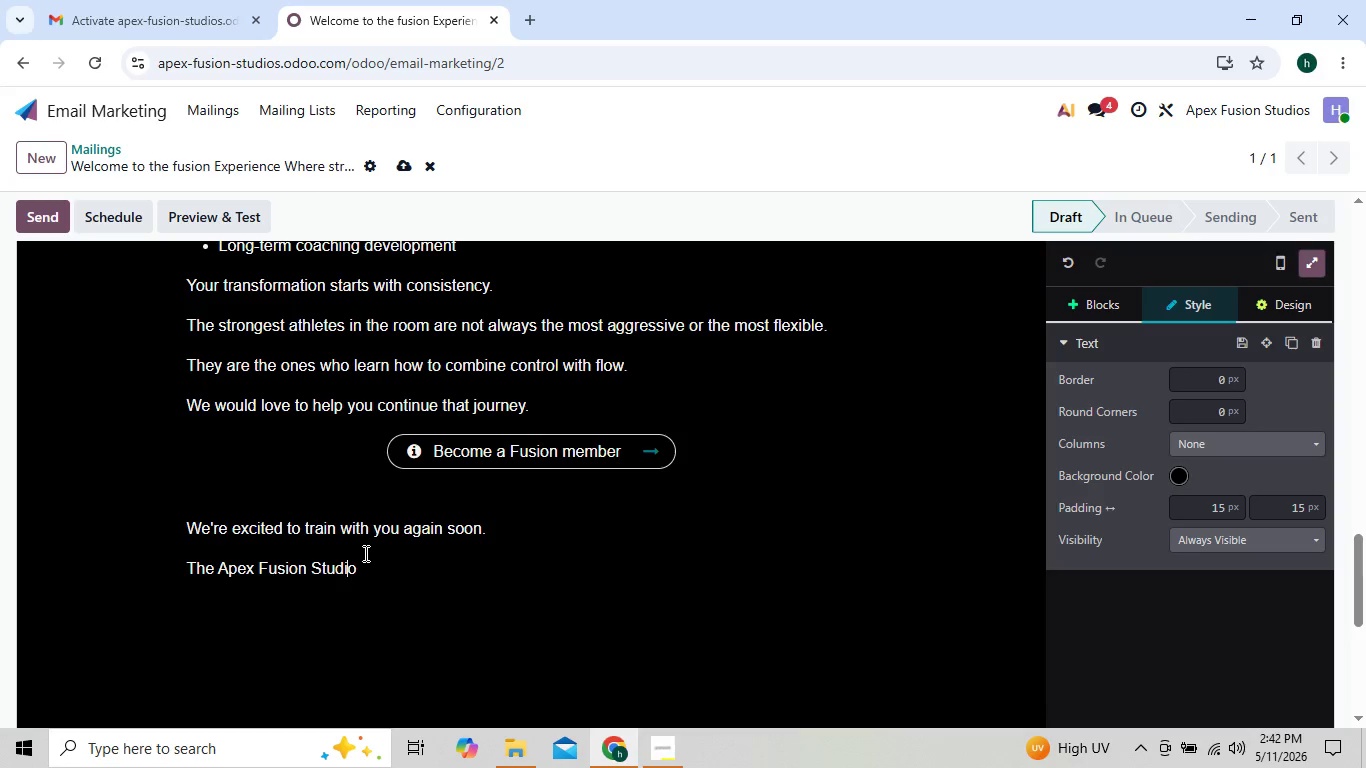 
key(ArrowRight)
 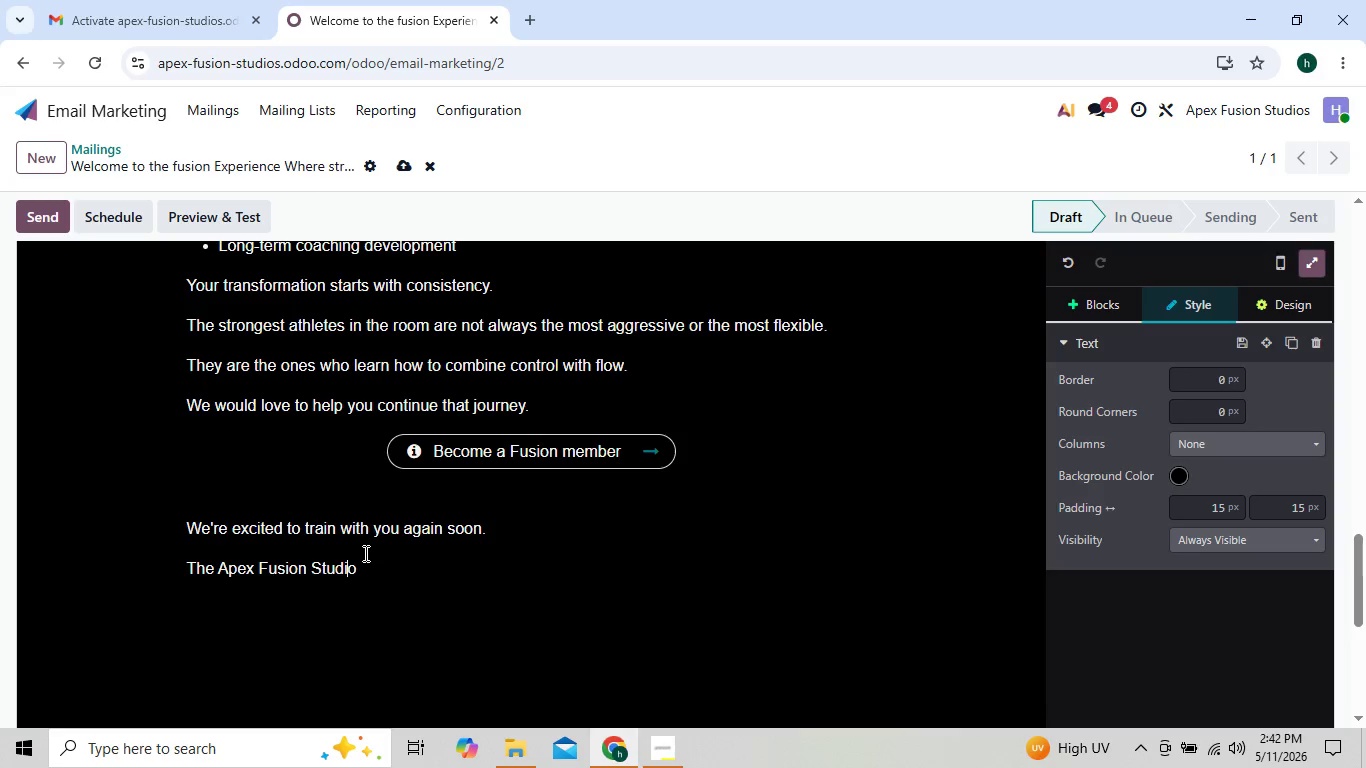 
key(ArrowRight)
 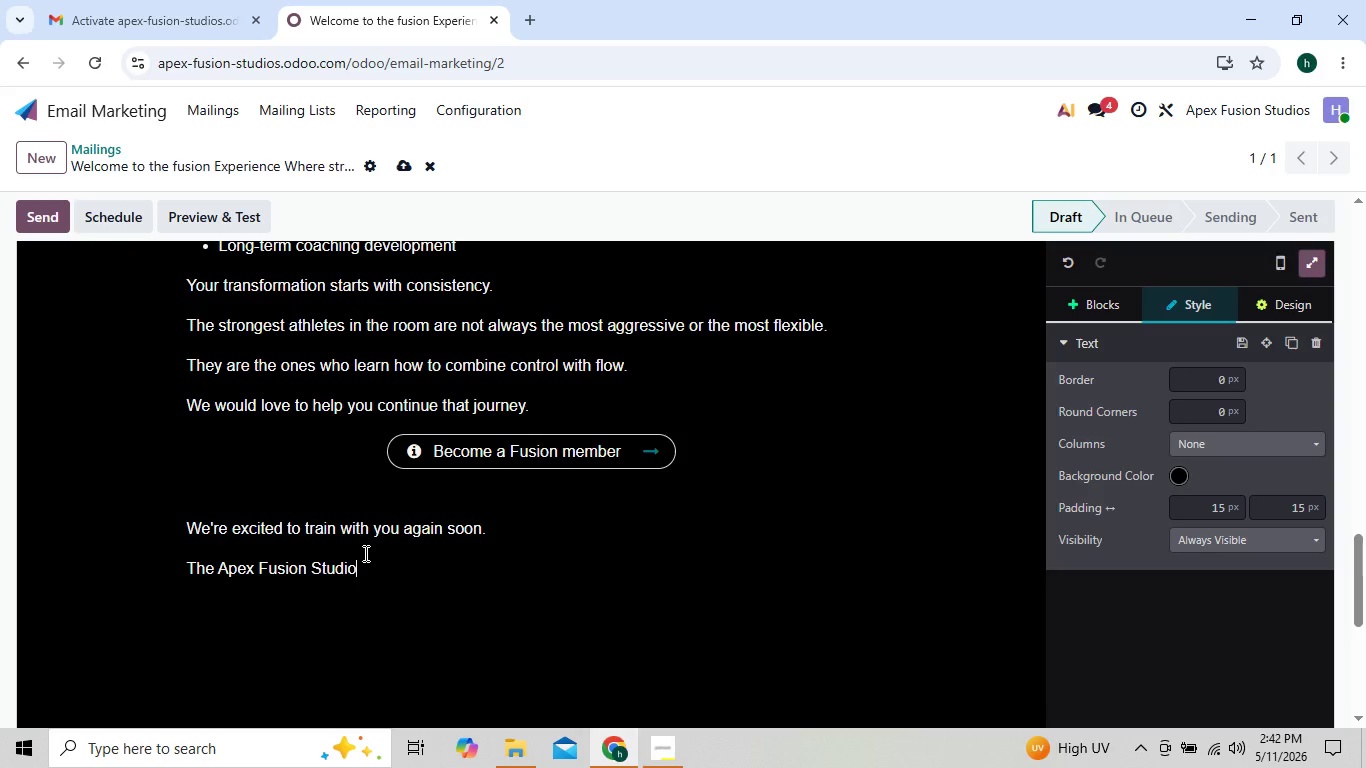 
type(s Team )
 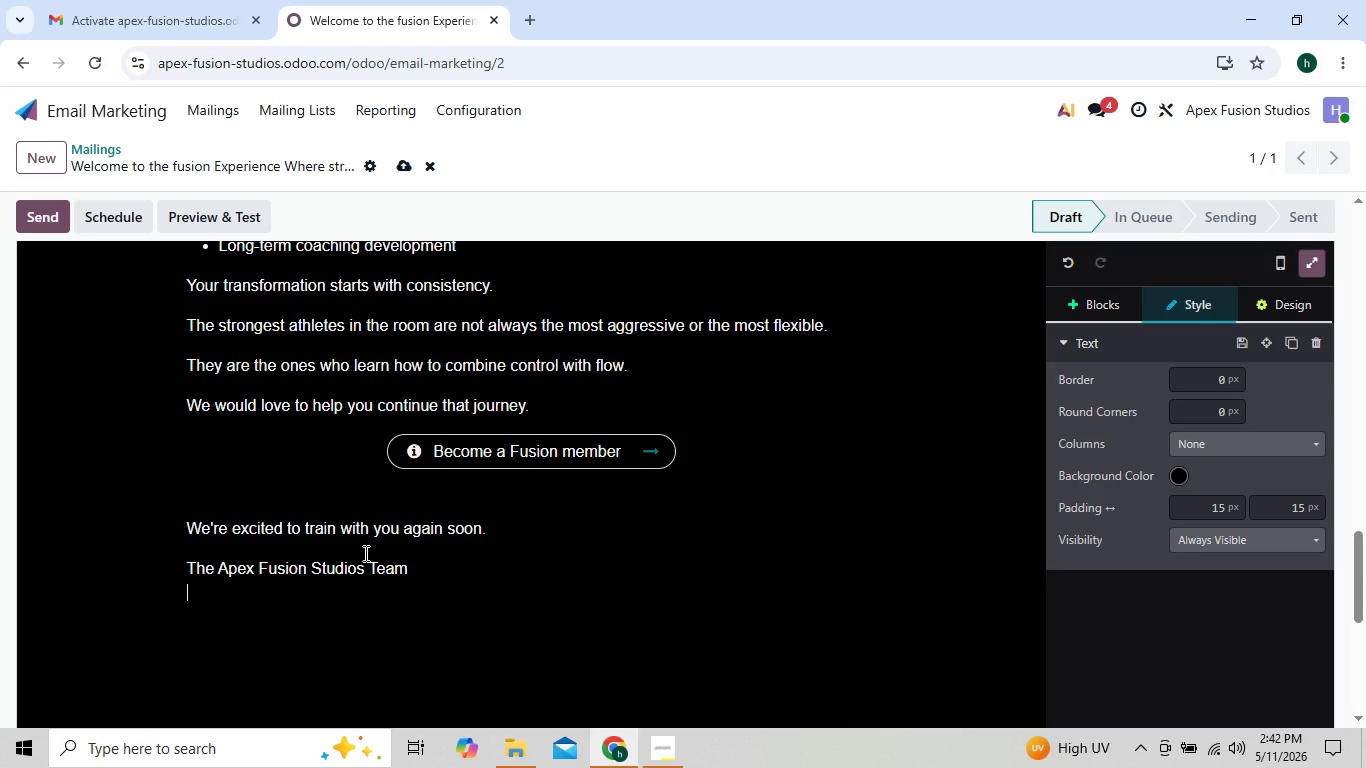 
key(Shift+Enter)
 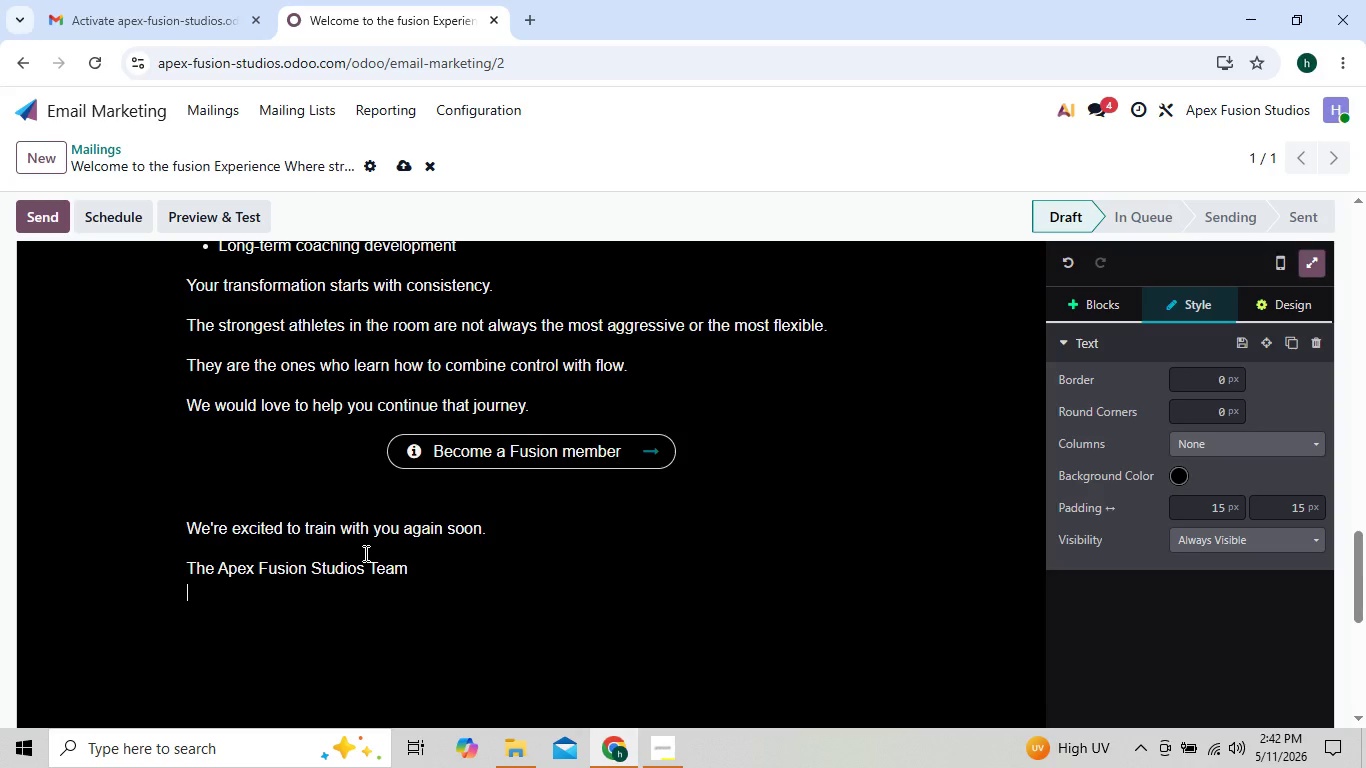 
type("")
key(Backspace)
type(the)
 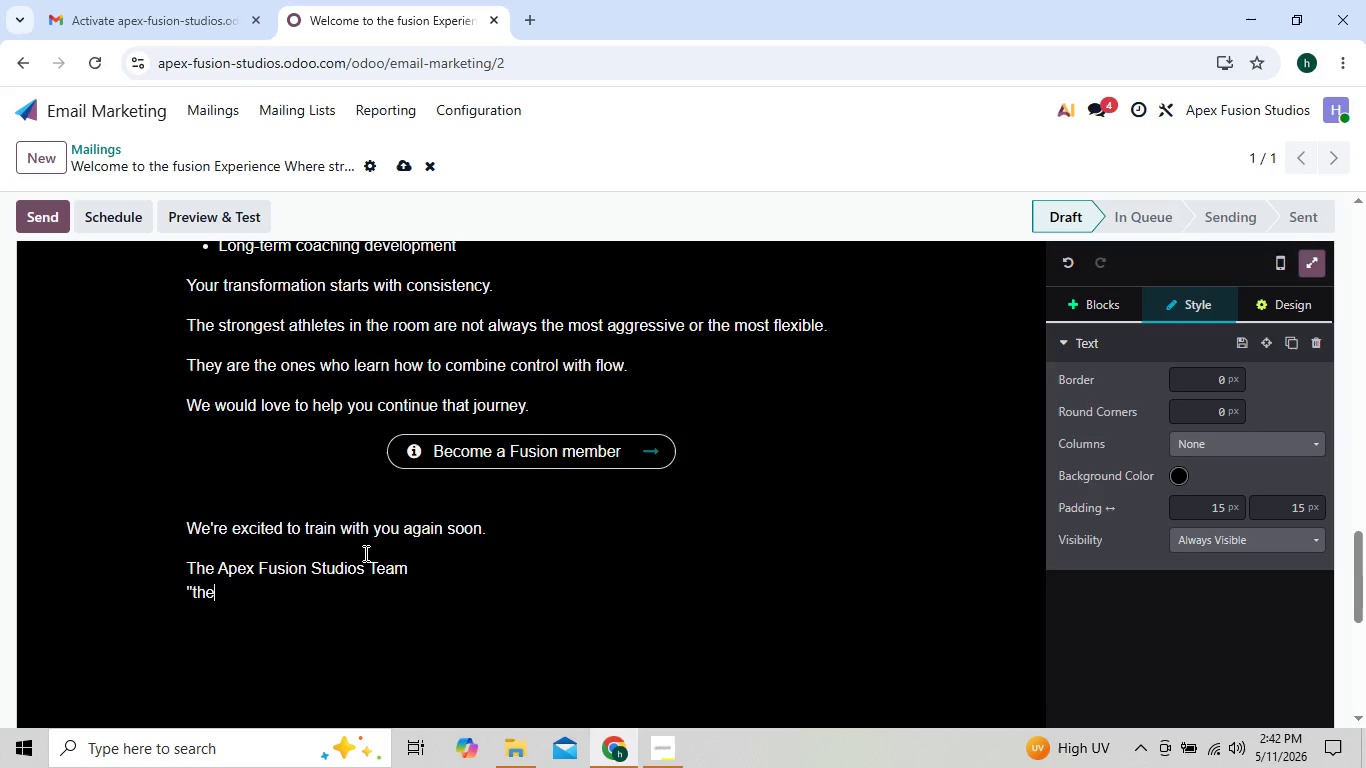 
key(ArrowLeft)
 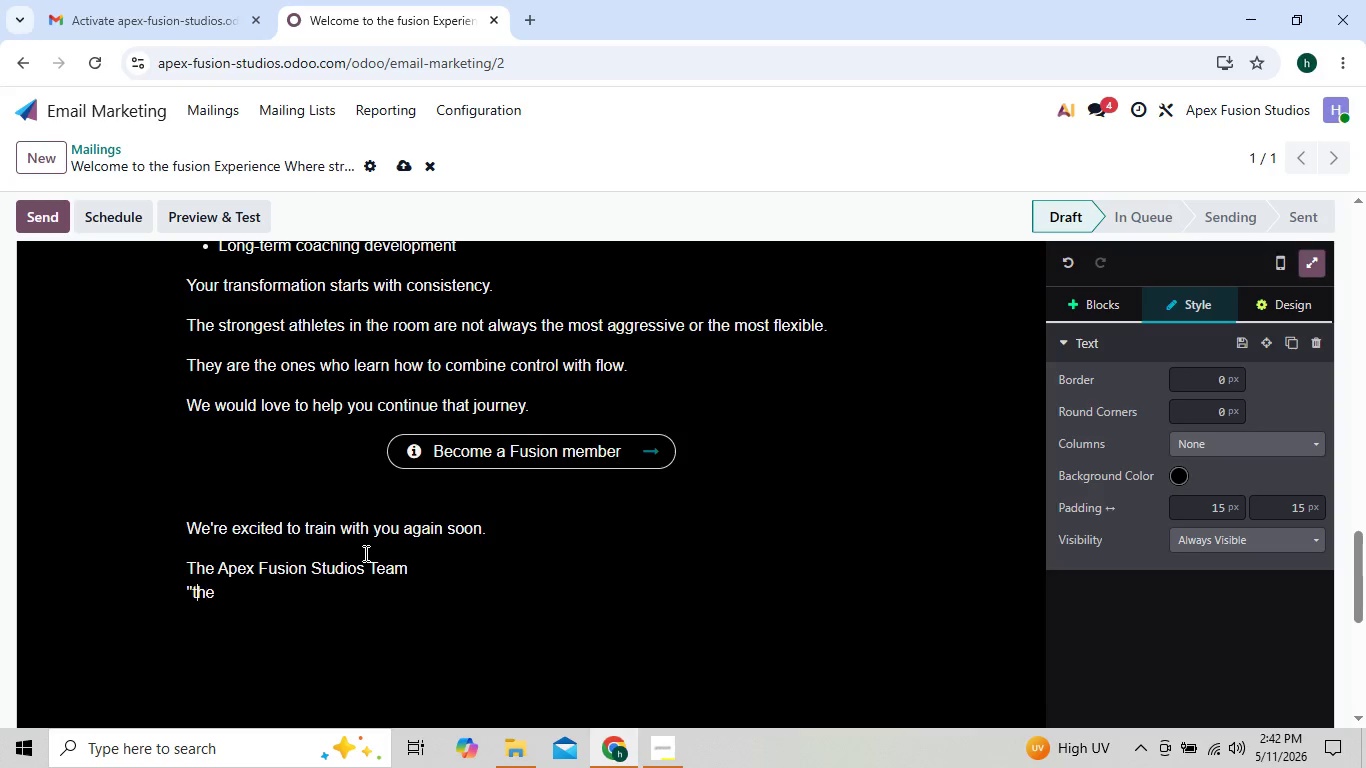 
key(ArrowLeft)
 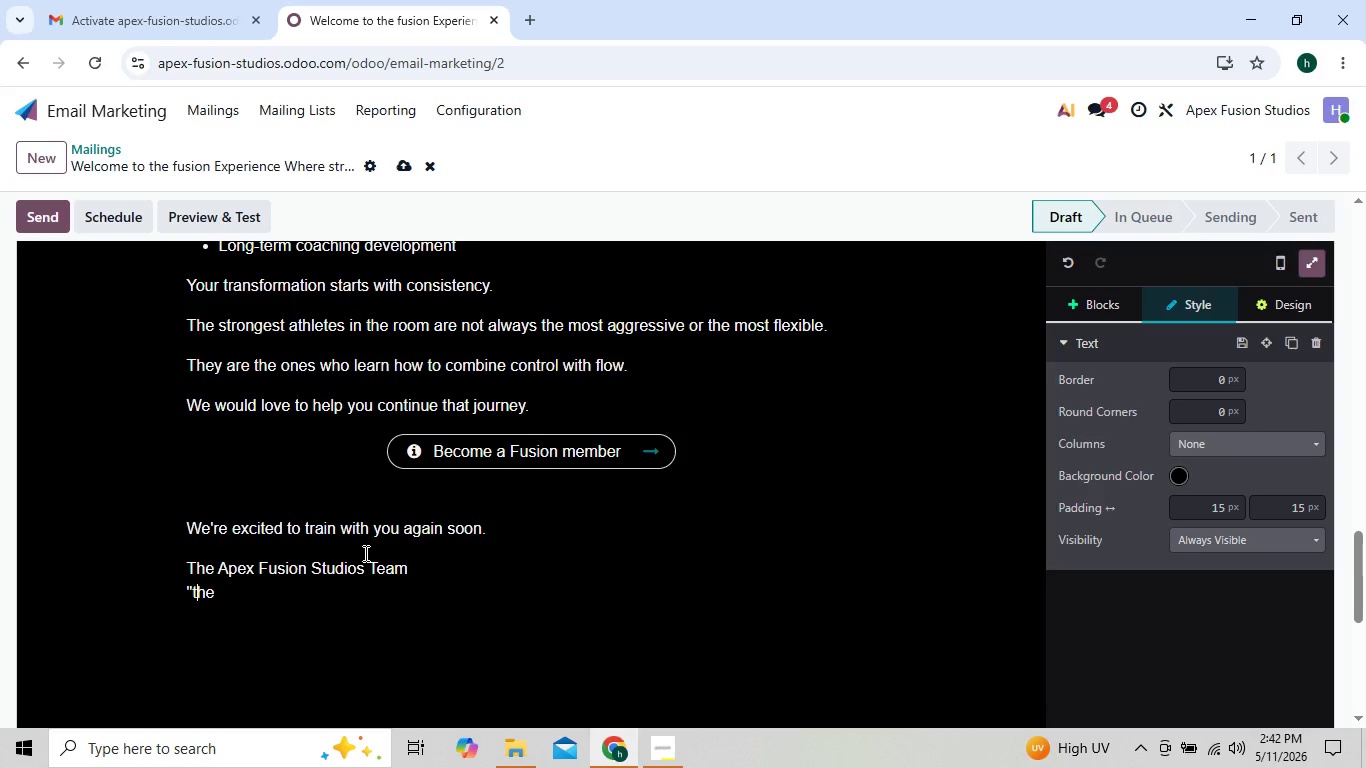 
key(Shift+Backspace)
 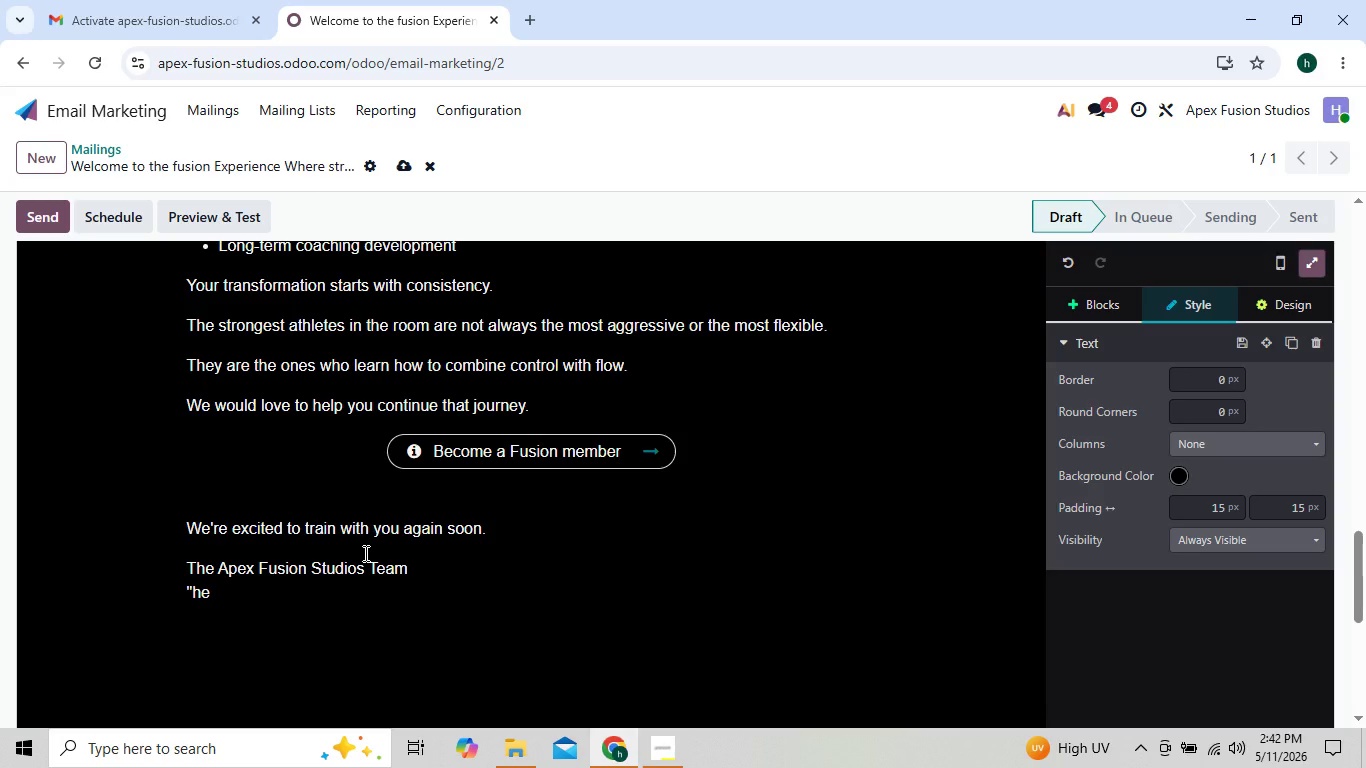 
key(Shift+T)
 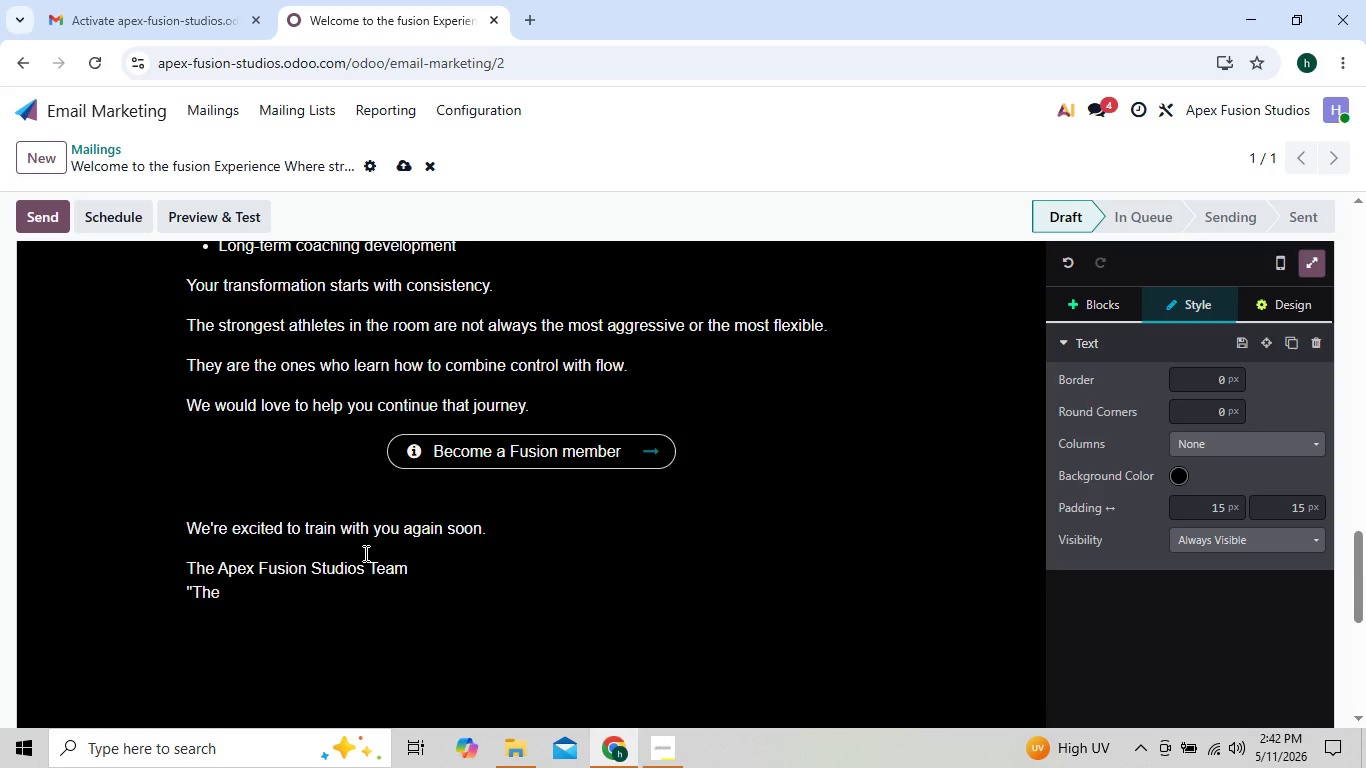 
key(ArrowRight)
 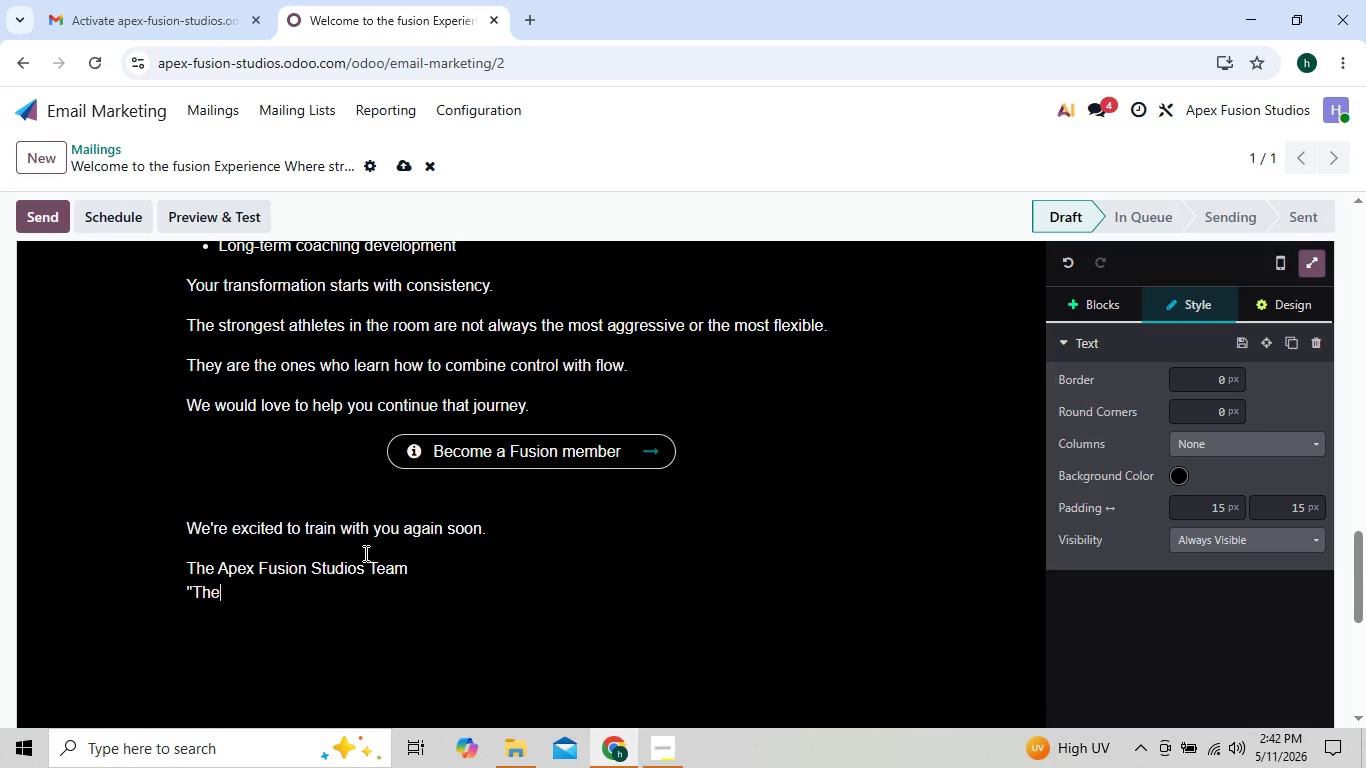 
key(ArrowRight)
 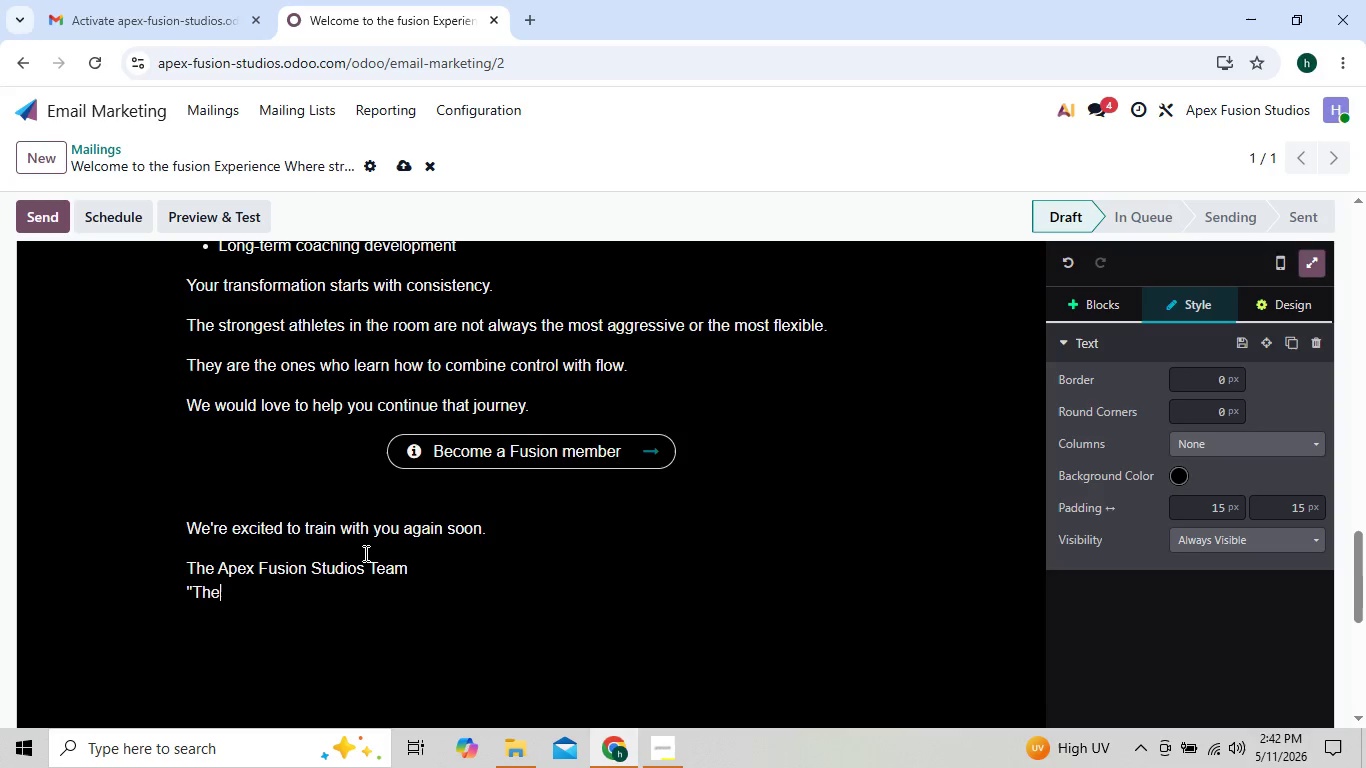 
type( Art of Combat meets the Graxe of )
 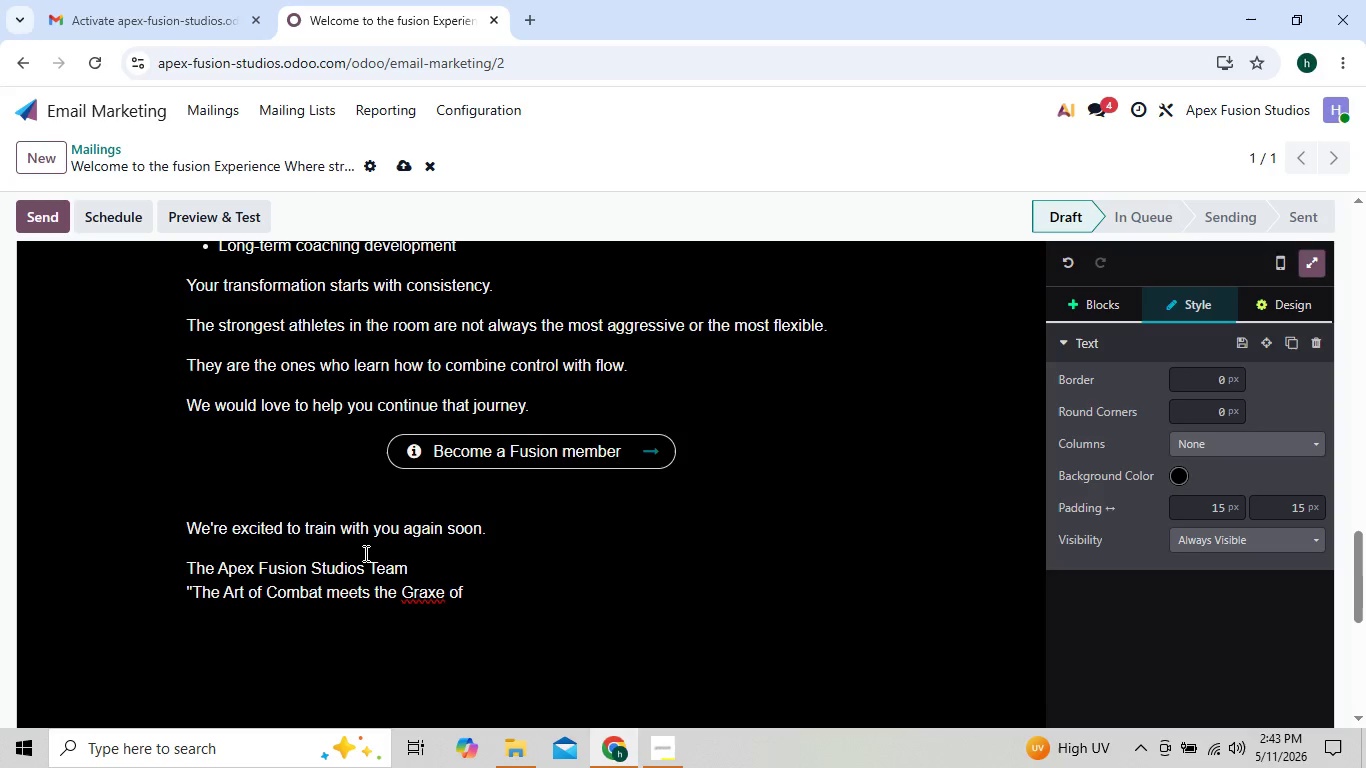 
key(ArrowLeft)
 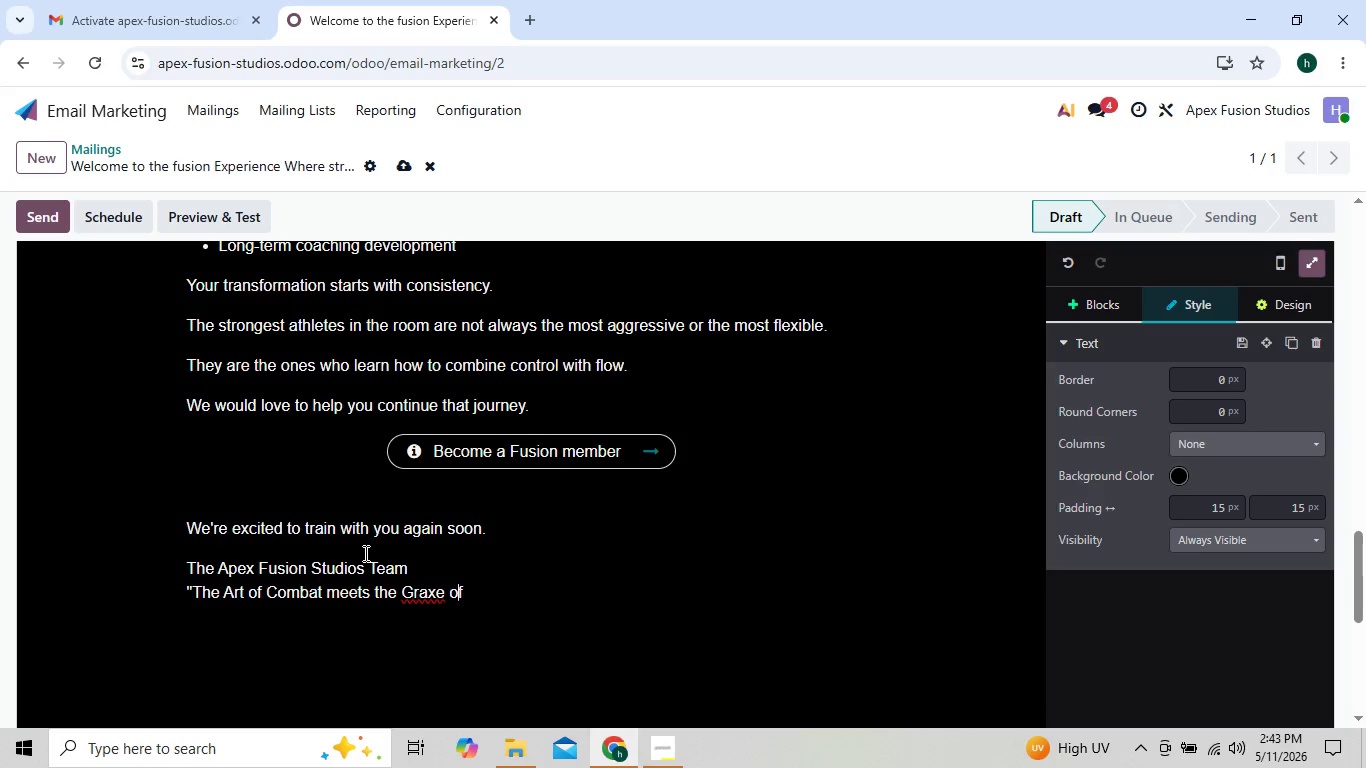 
key(ArrowLeft)
 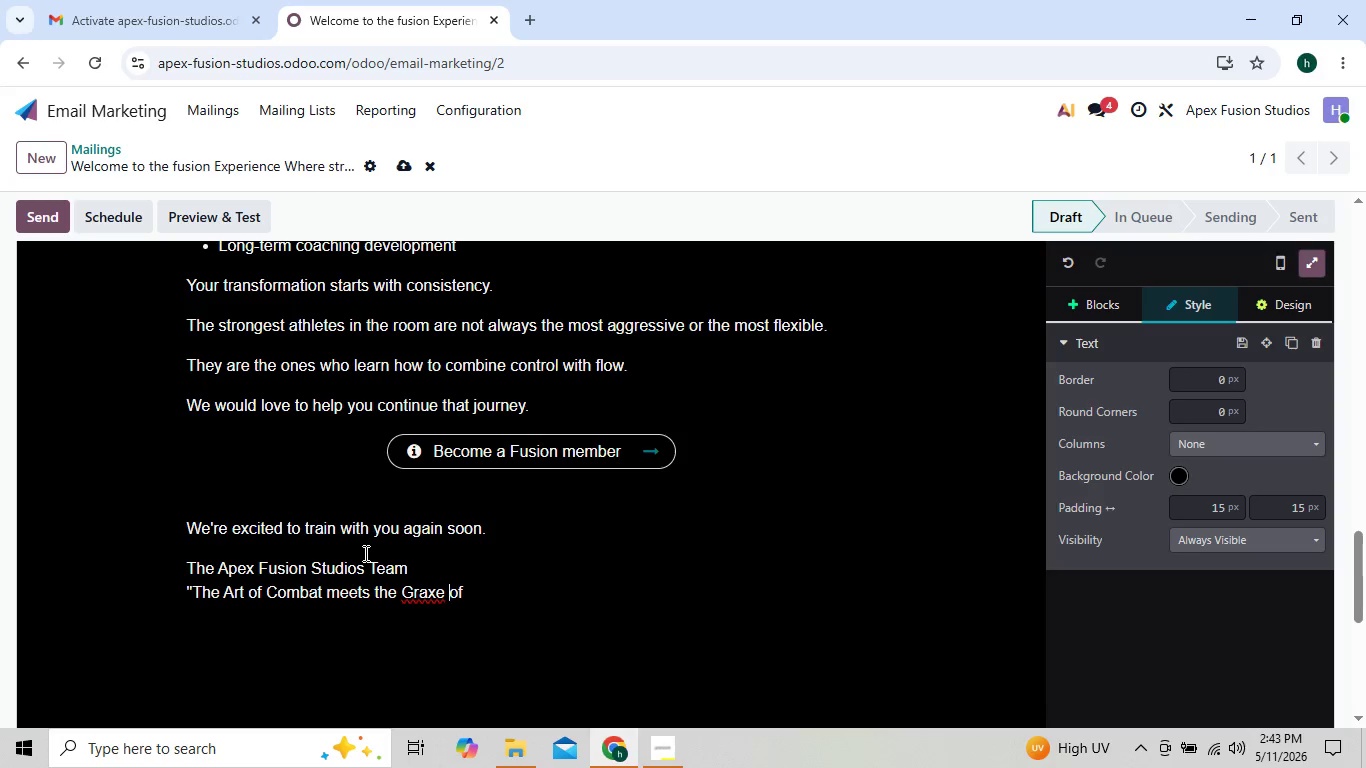 
key(ArrowLeft)
 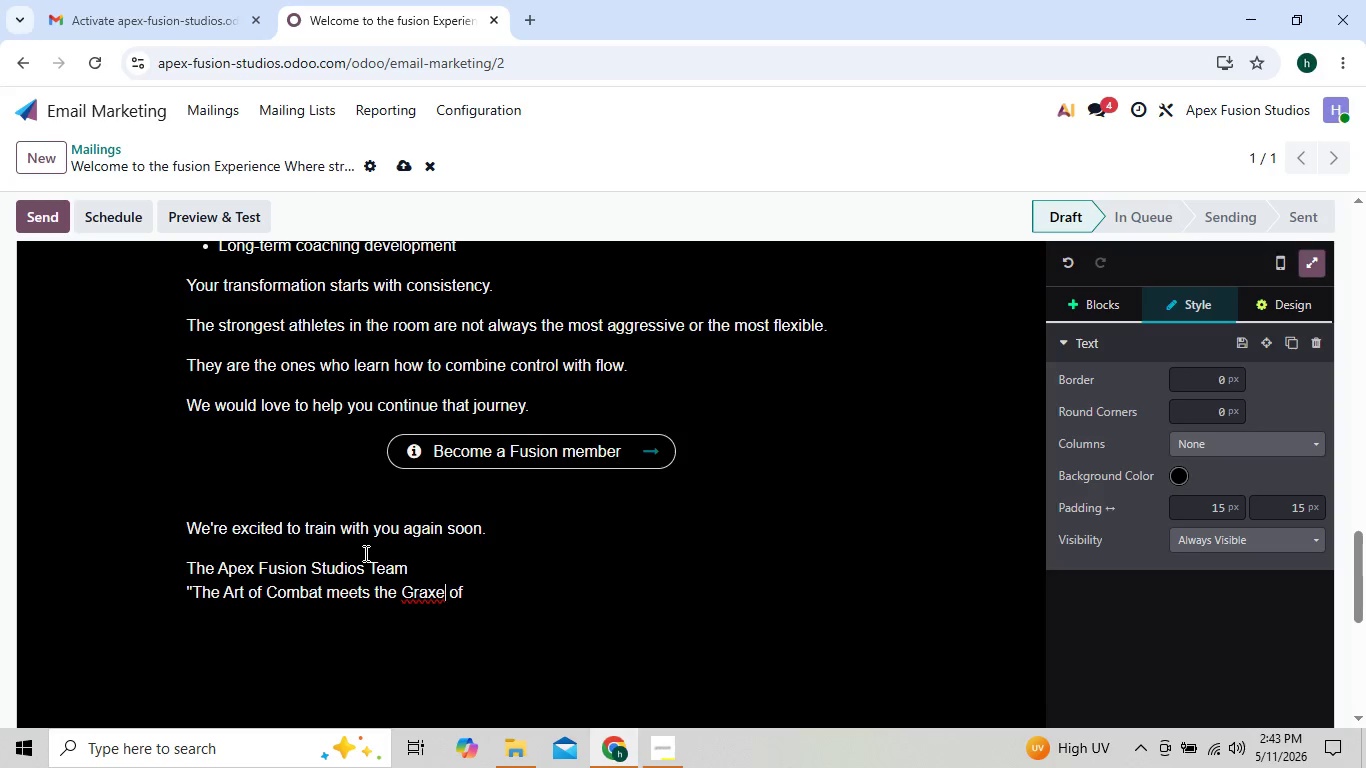 
key(ArrowLeft)
 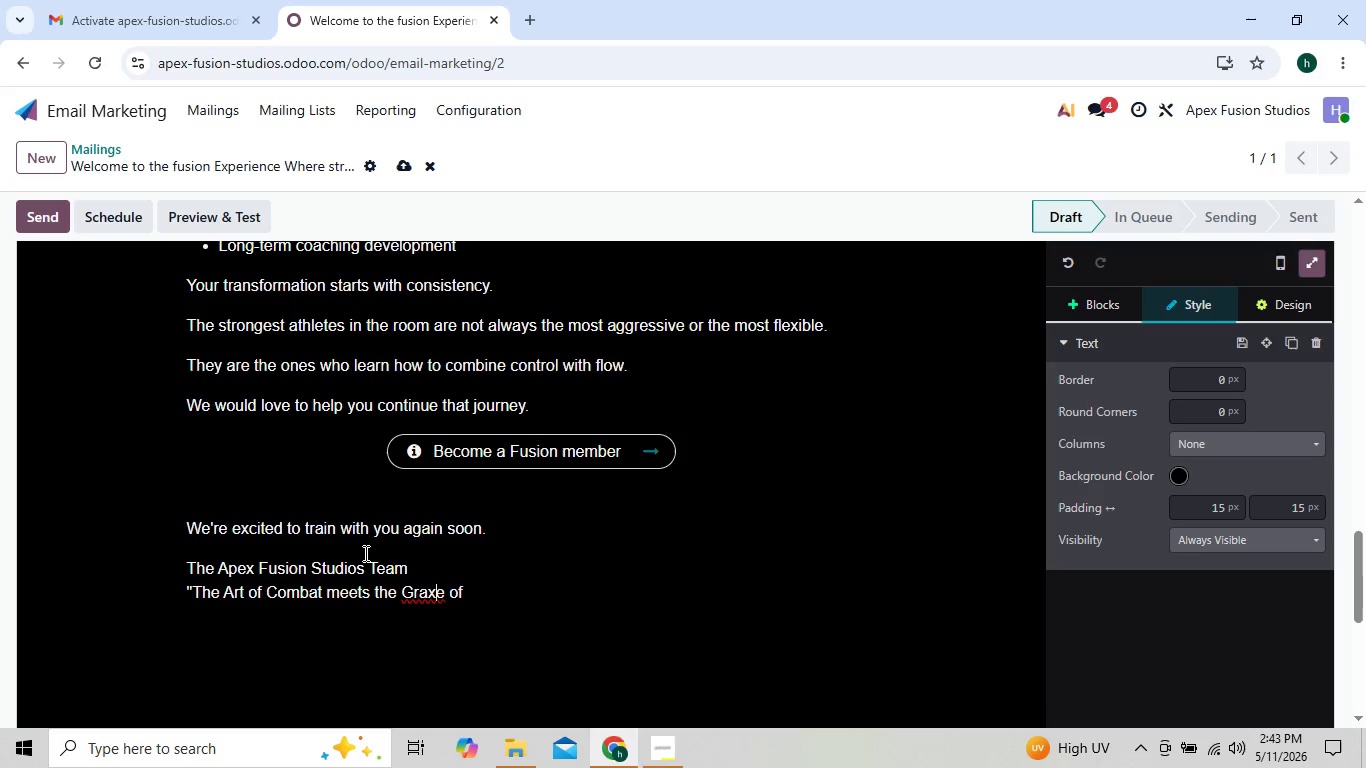 
key(ArrowLeft)
 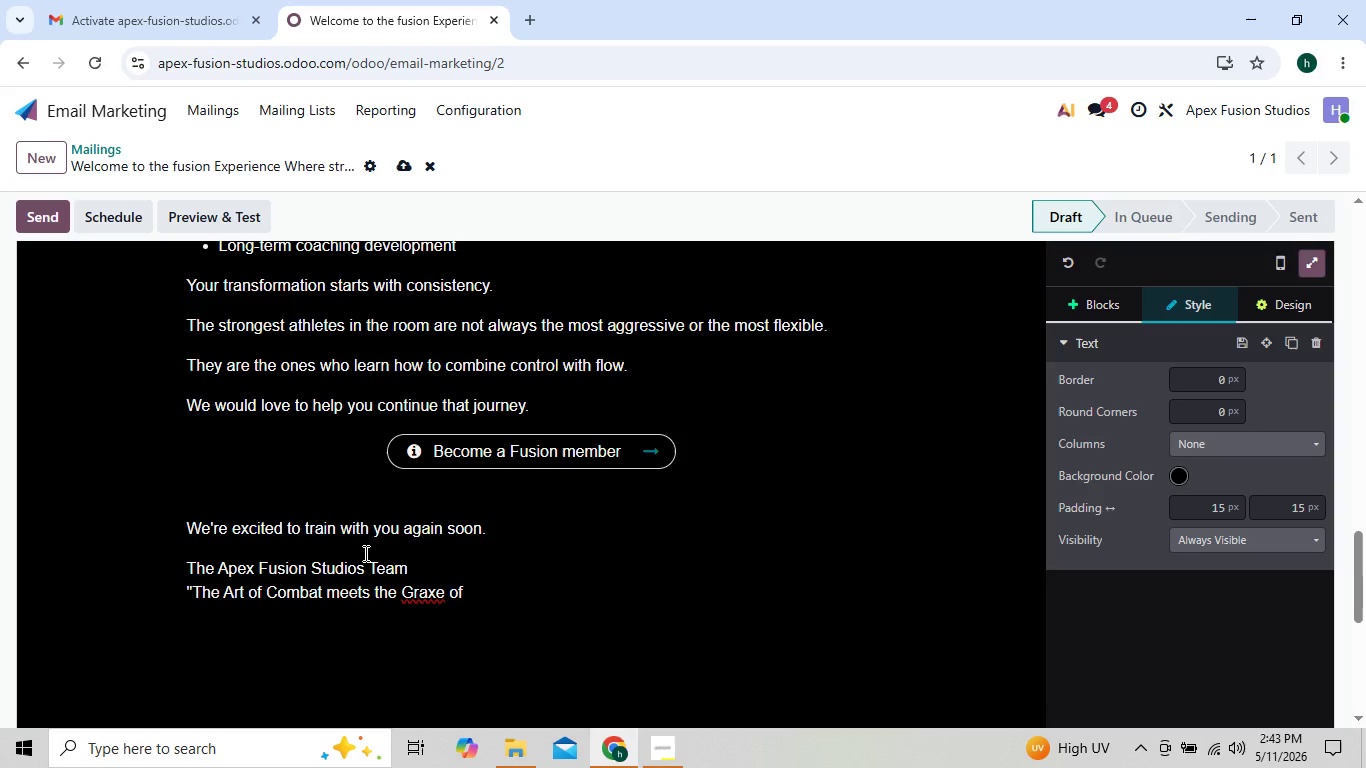 
key(Backspace)
 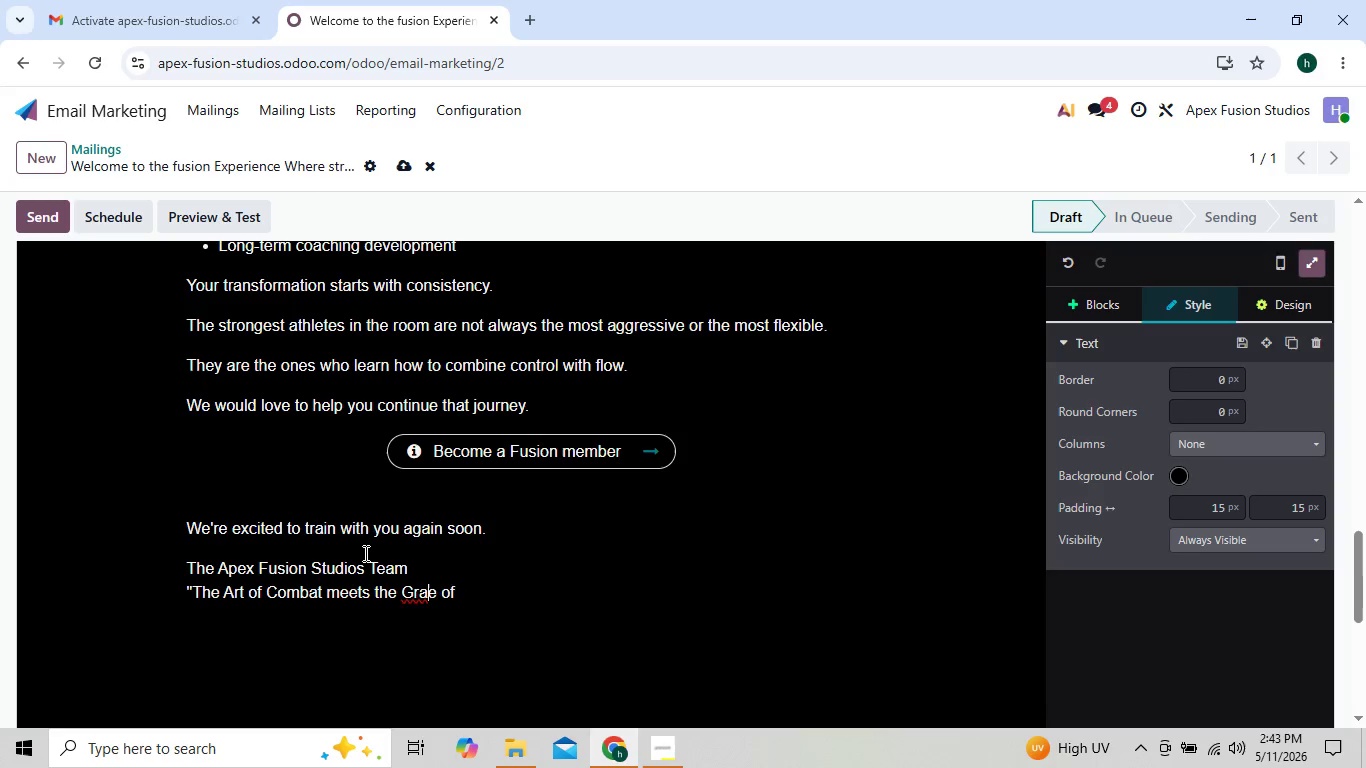 
key(C)
 